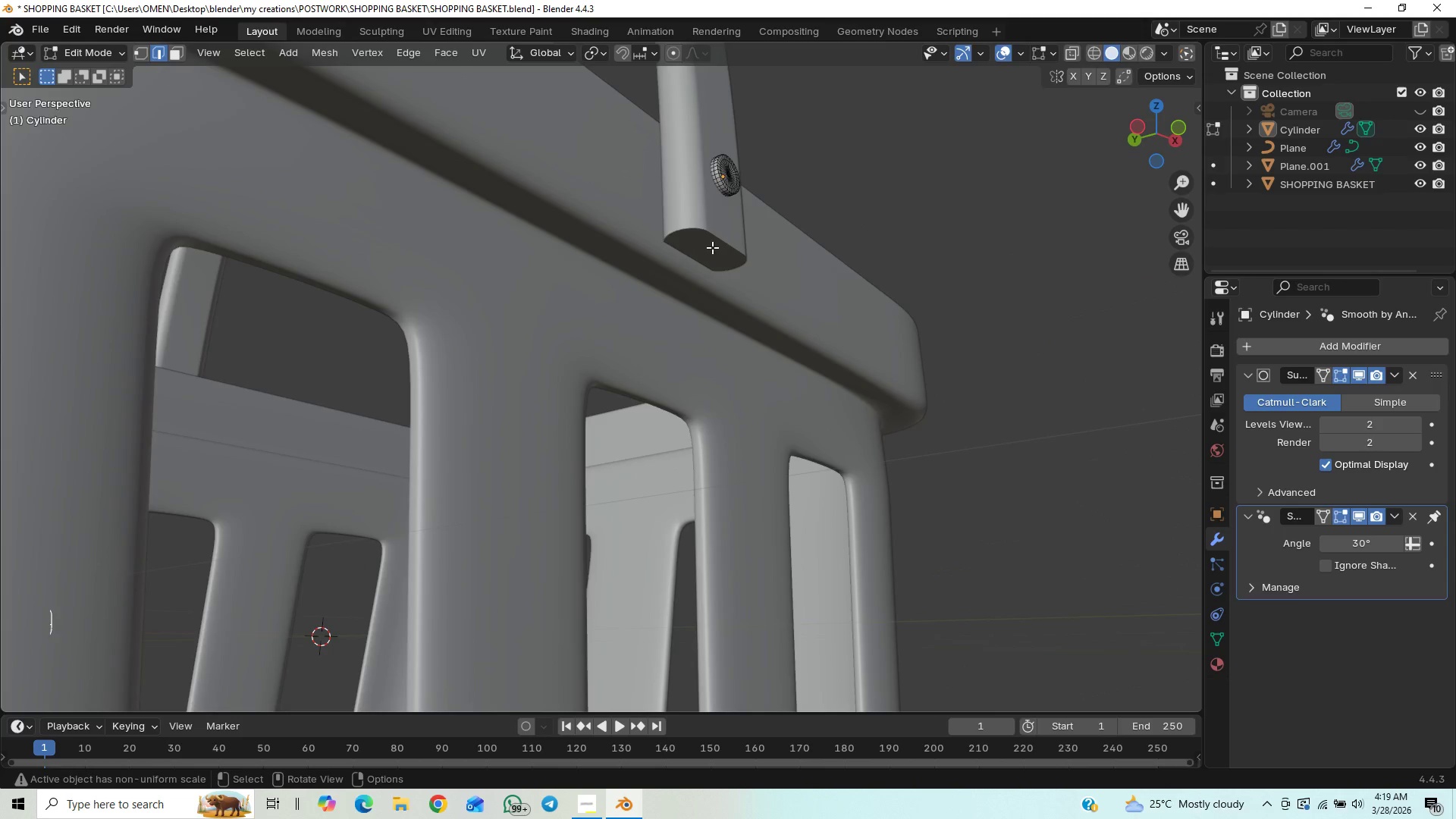 
key(Tab)
 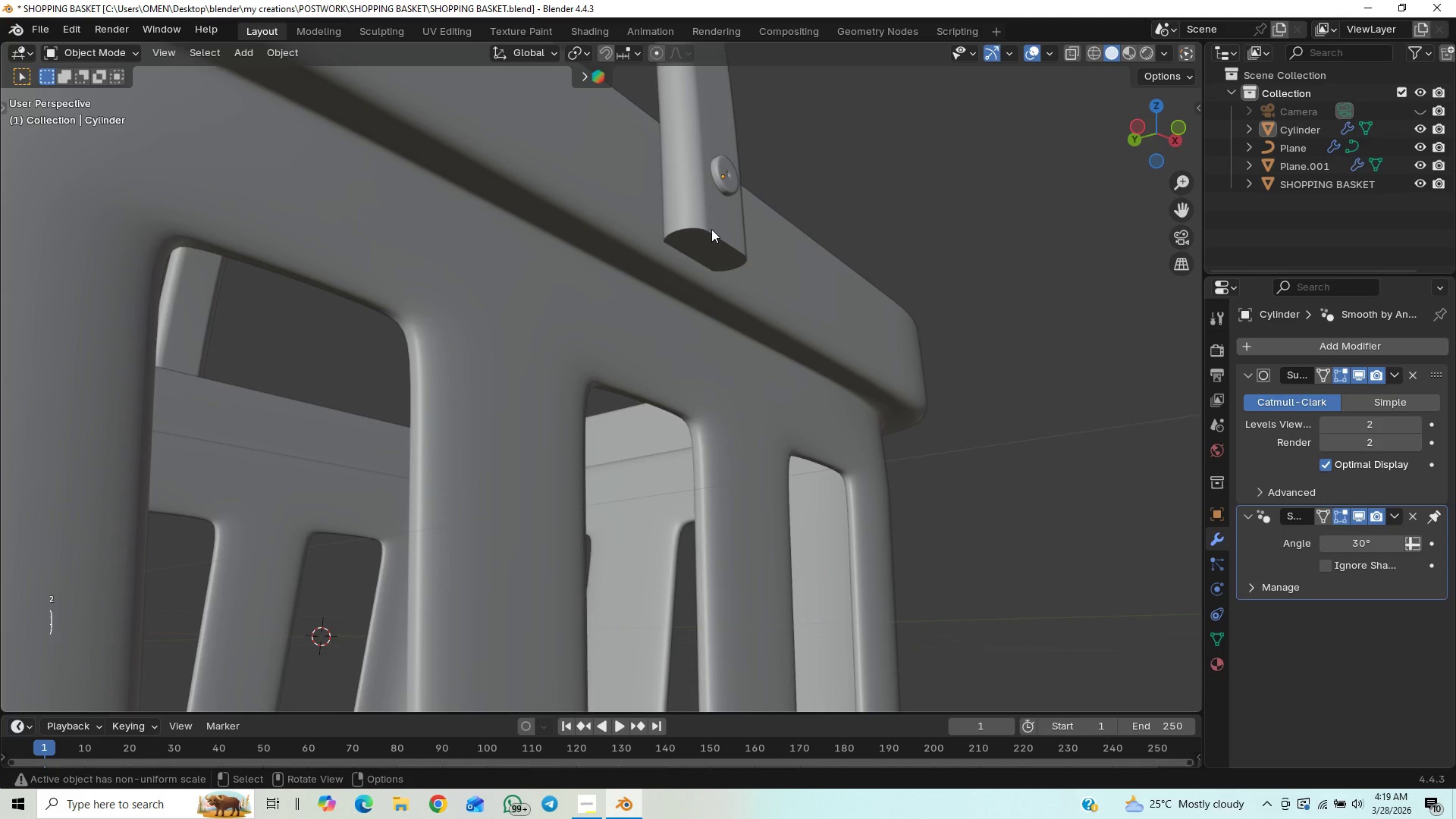 
left_click([711, 229])
 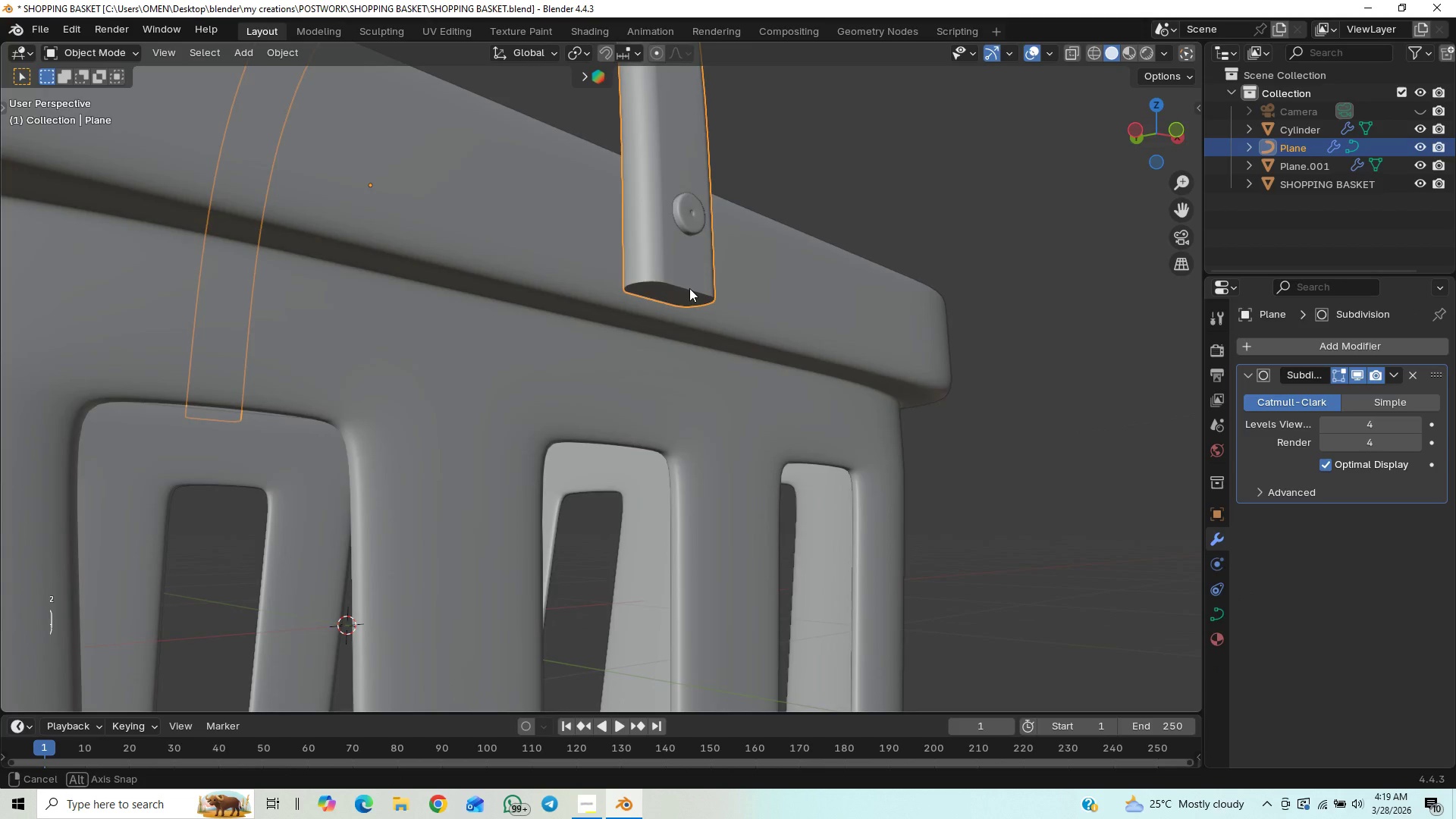 
key(Tab)
 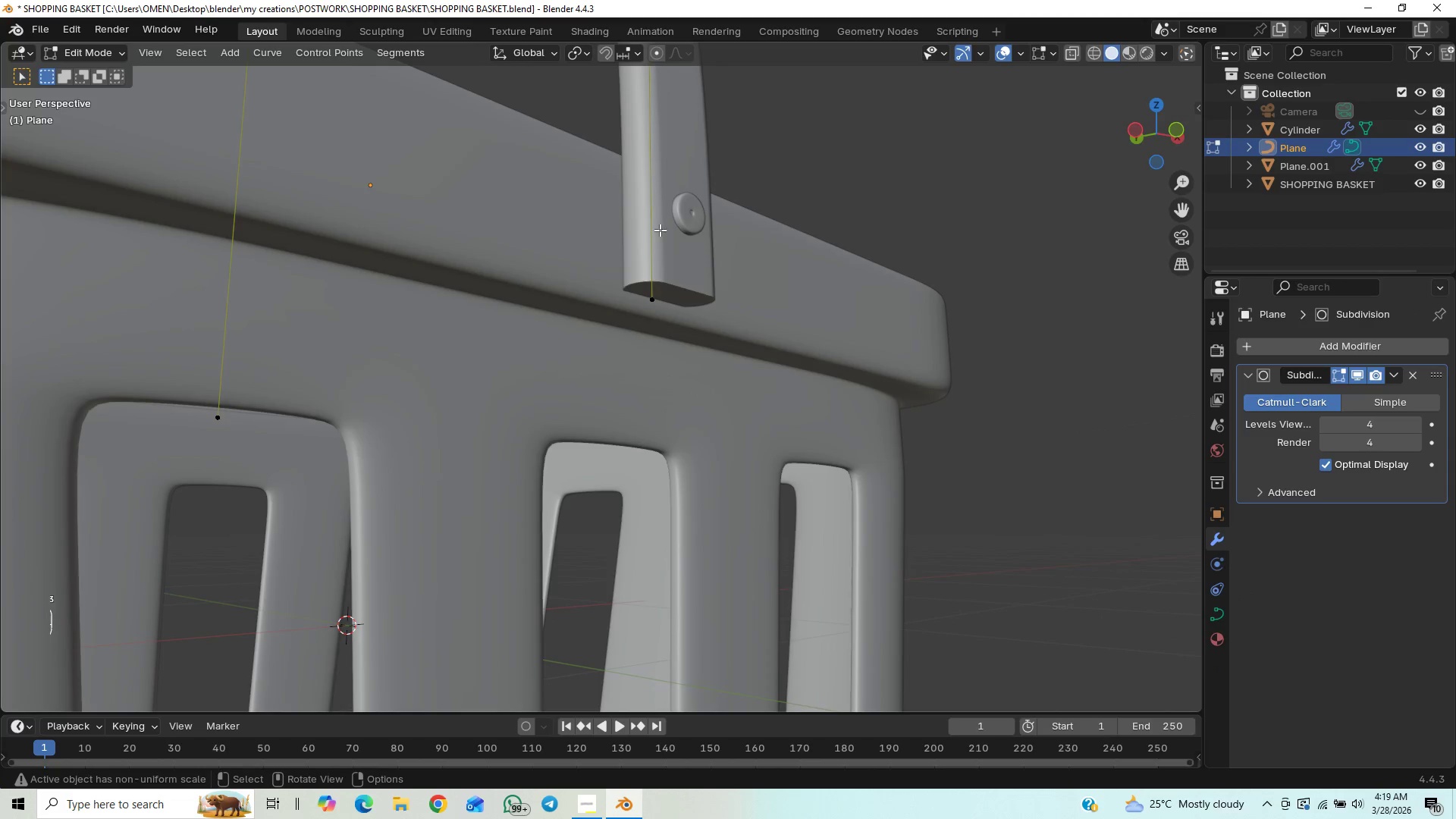 
key(Tab)
 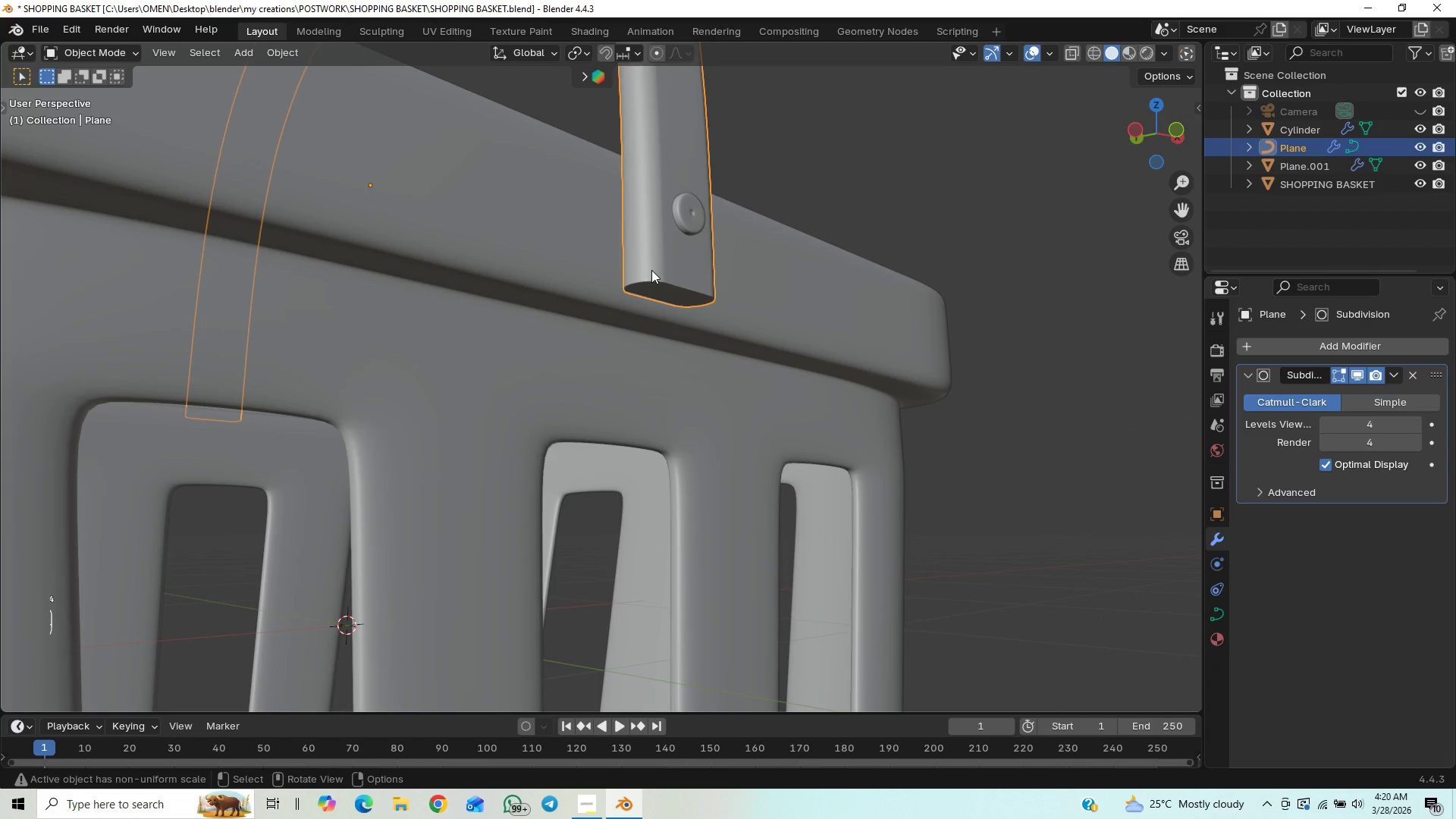 
scroll: coordinate [651, 270], scroll_direction: down, amount: 1.0
 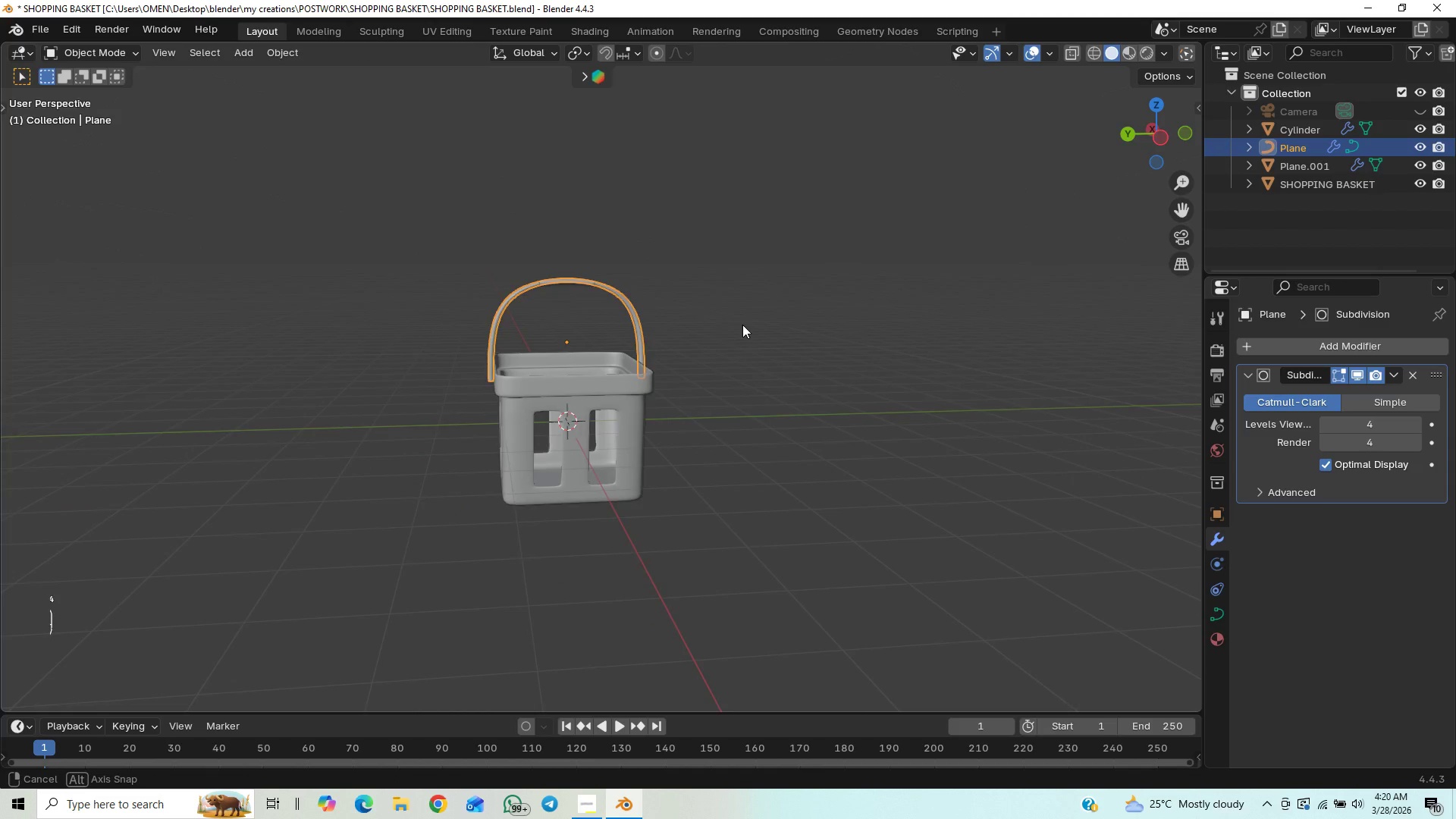 
key(Tab)
 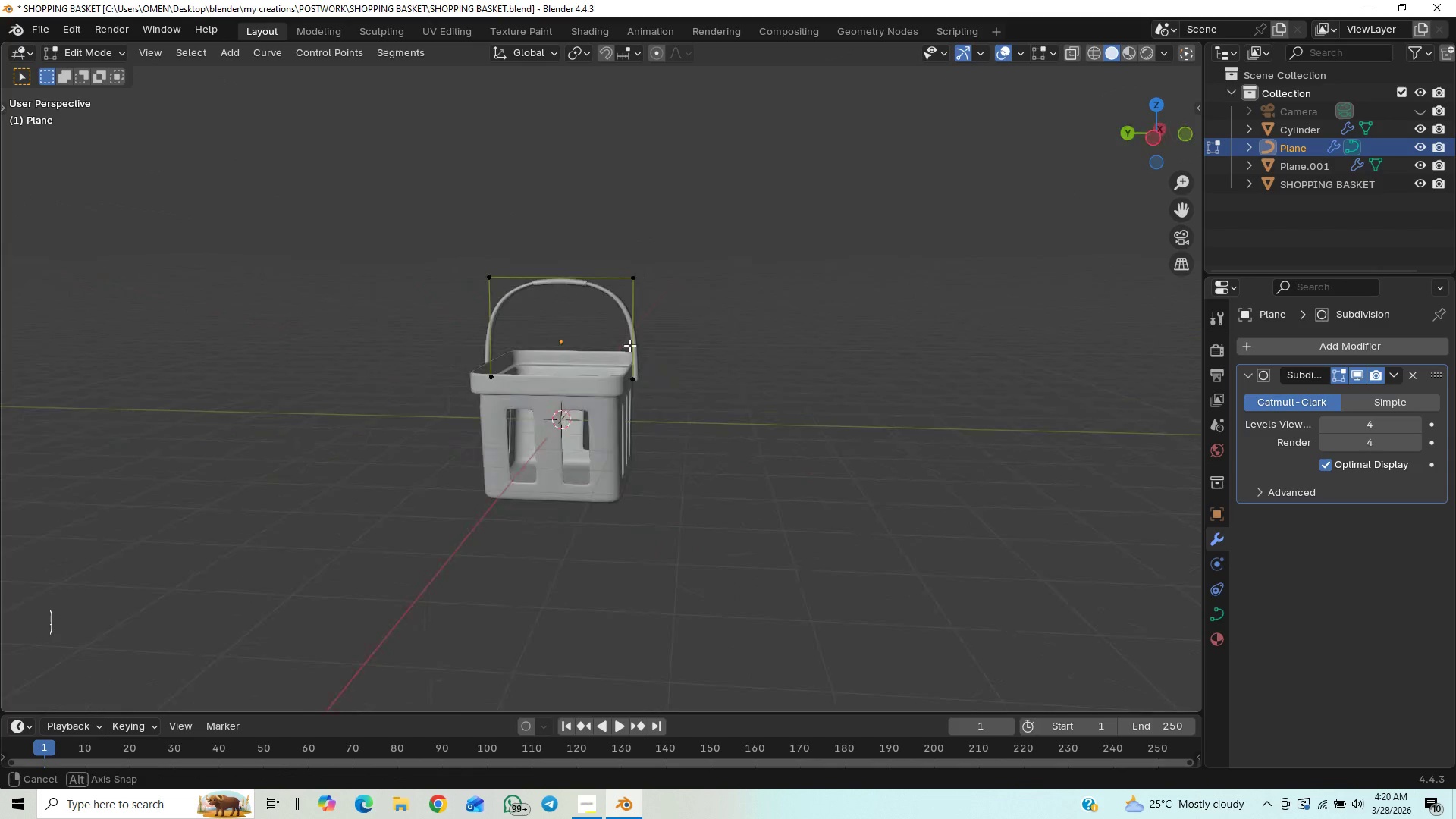 
key(Tab)
 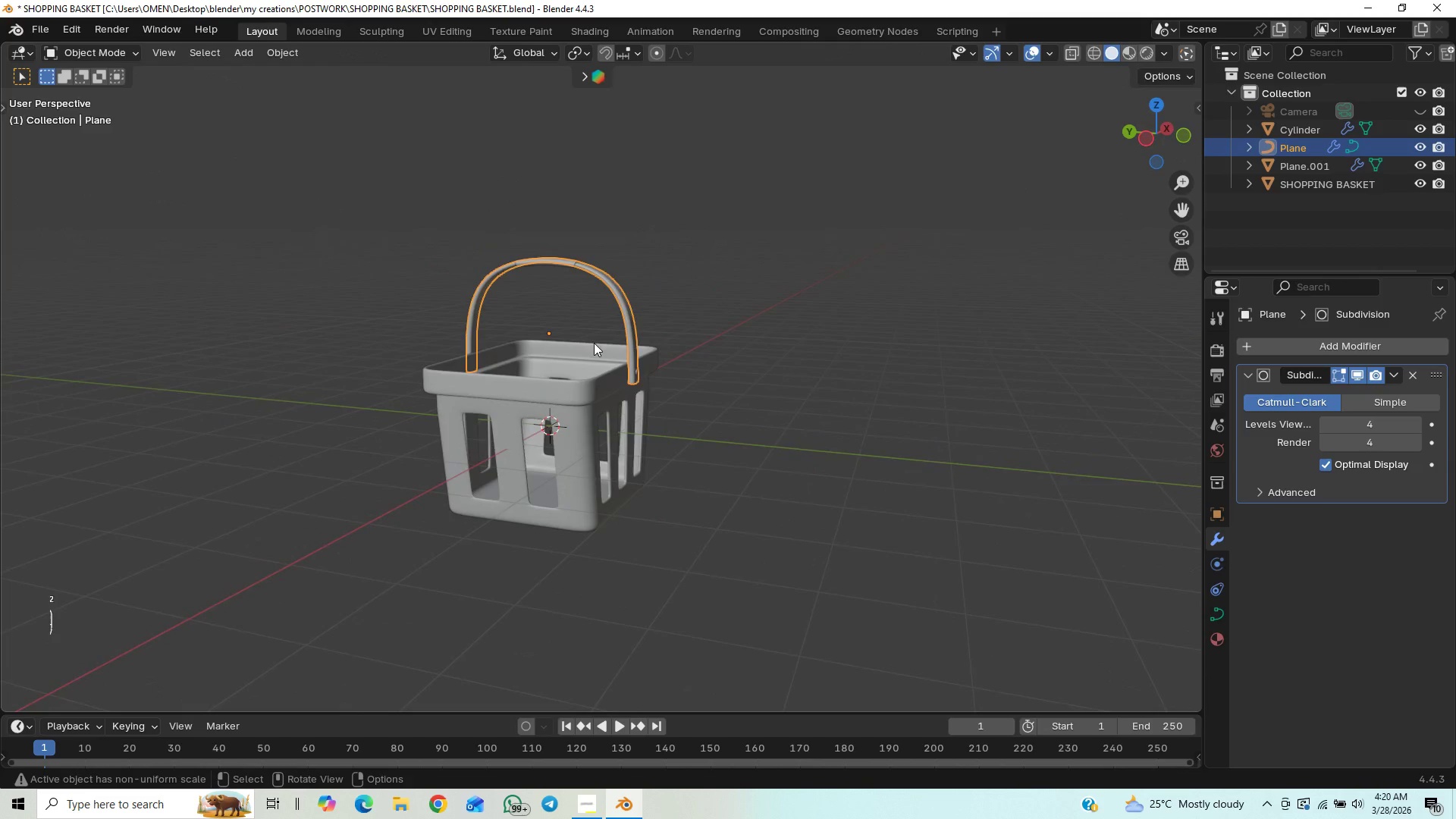 
scroll: coordinate [595, 343], scroll_direction: up, amount: 1.0
 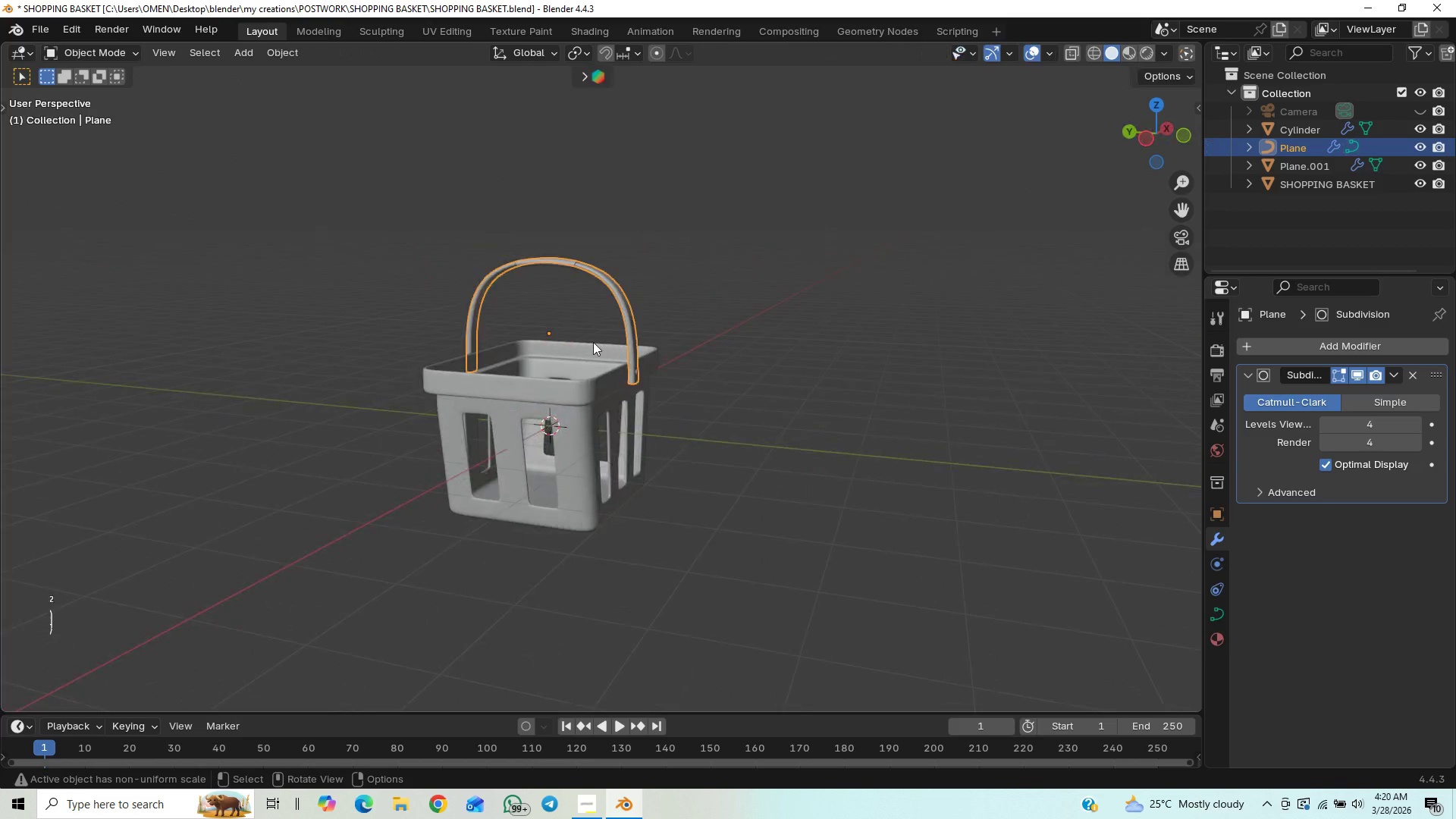 
key(Control+S)
 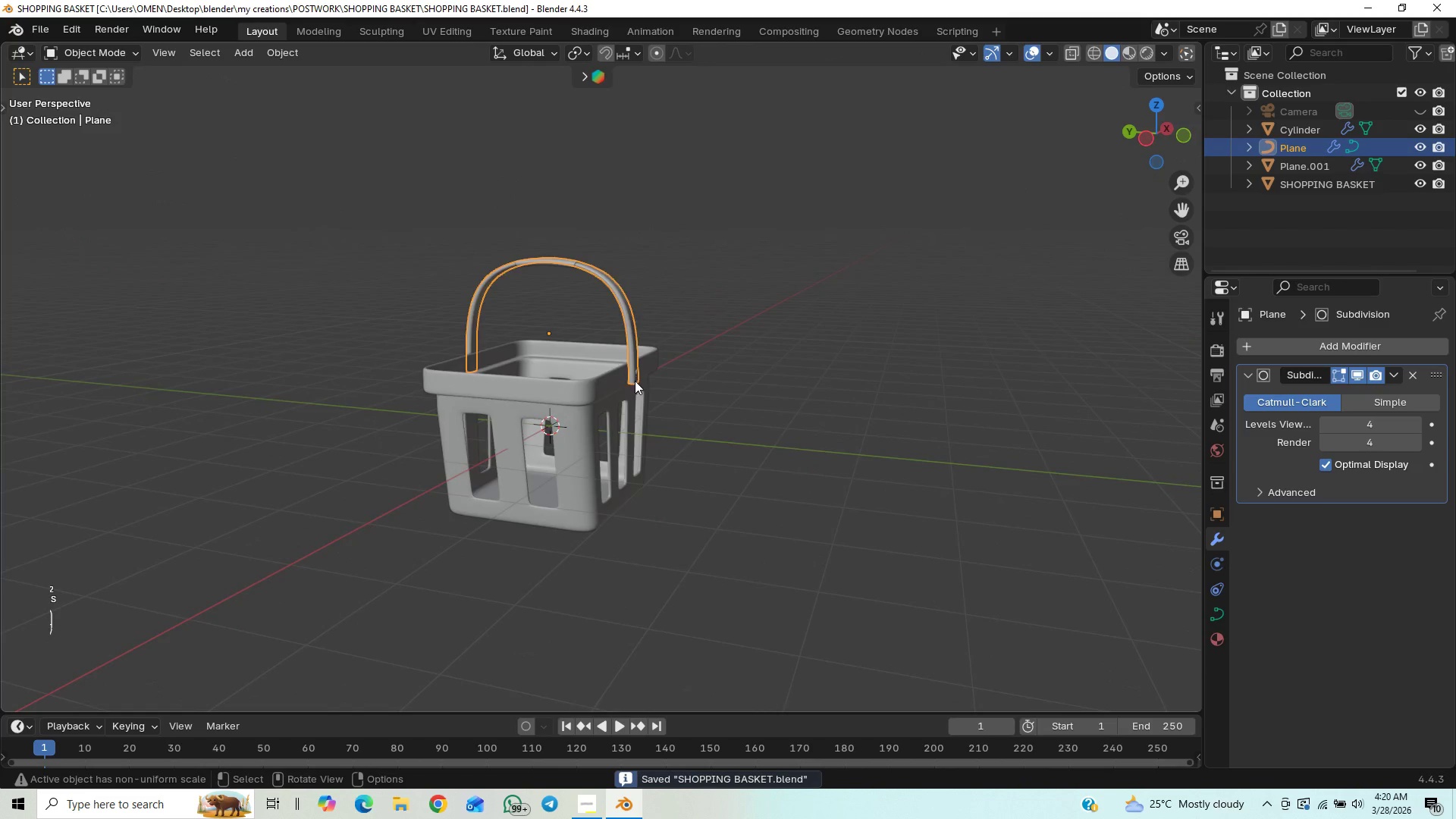 
scroll: coordinate [635, 381], scroll_direction: up, amount: 7.0
 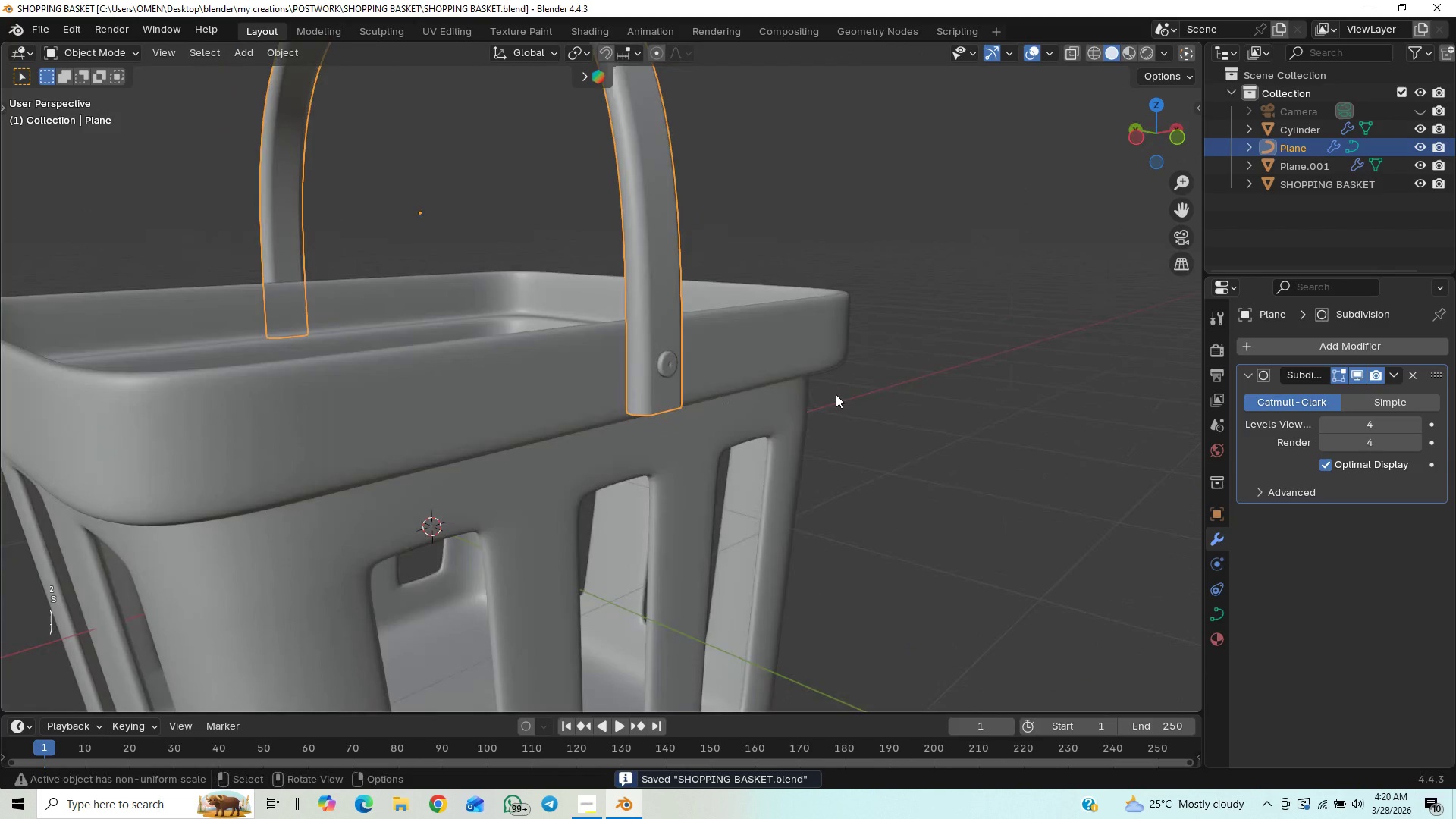 
left_click([890, 383])
 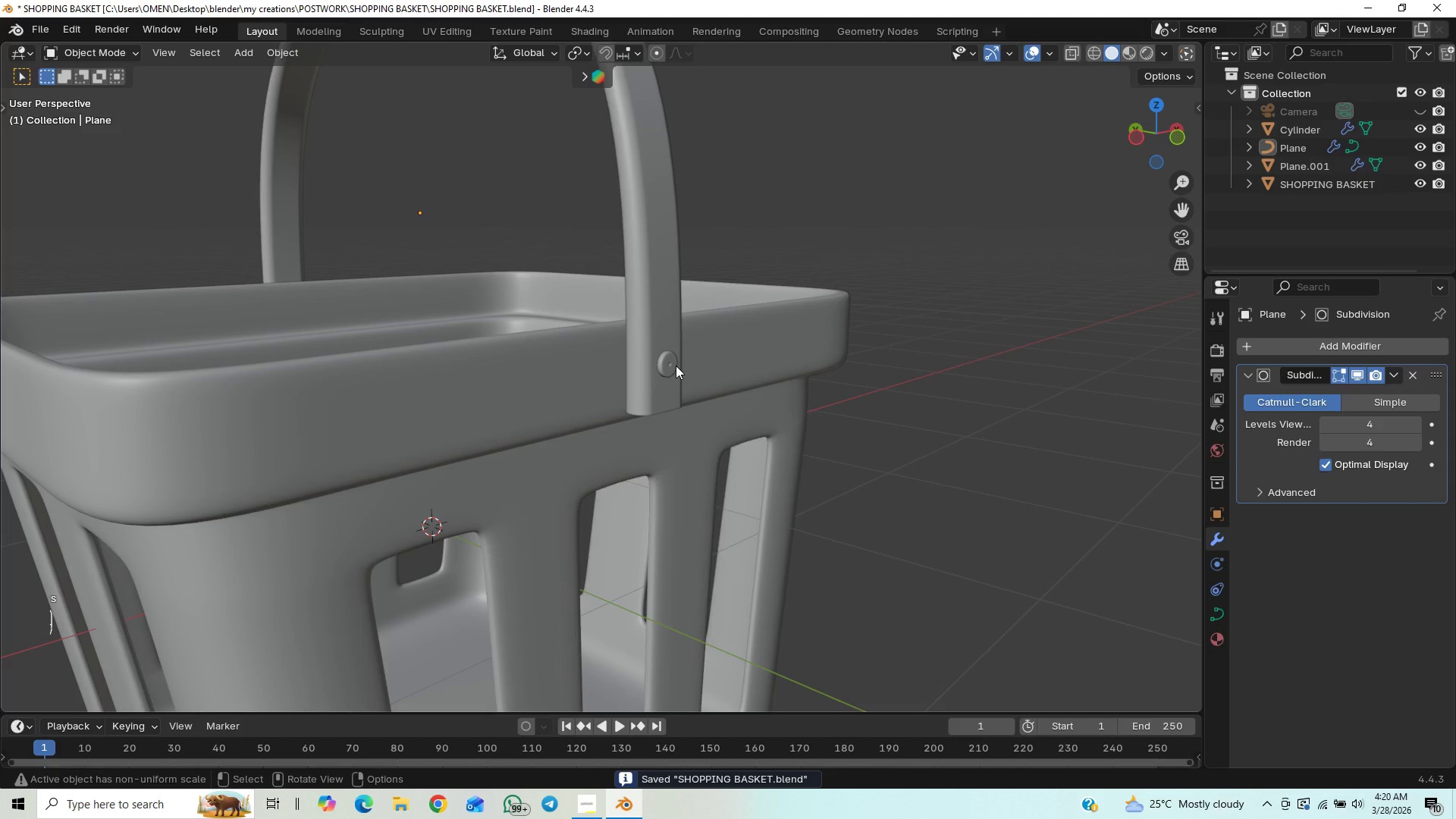 
left_click([667, 361])
 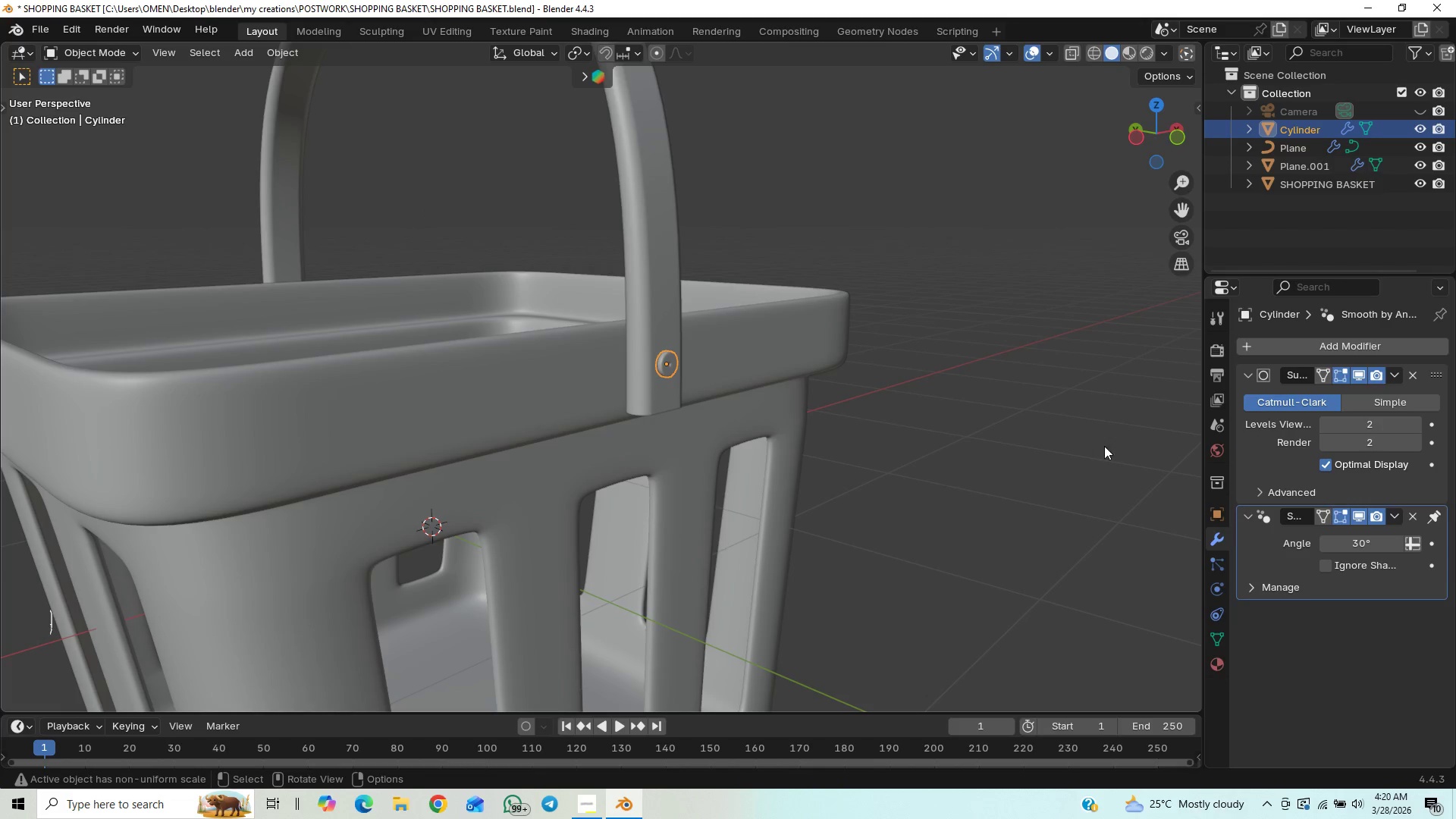 
scroll: coordinate [905, 391], scroll_direction: up, amount: 19.0
 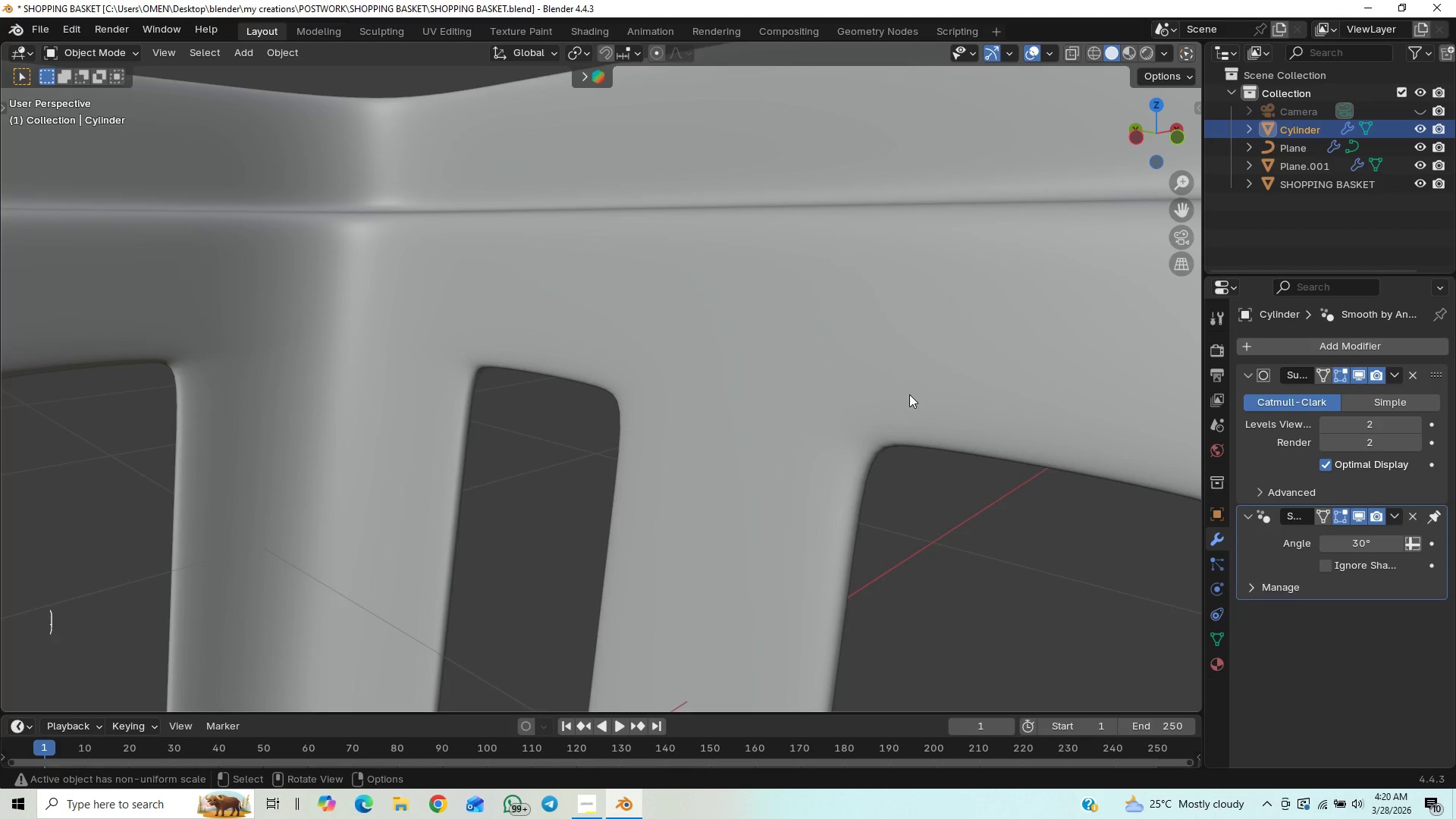 
scroll: coordinate [913, 410], scroll_direction: down, amount: 26.0
 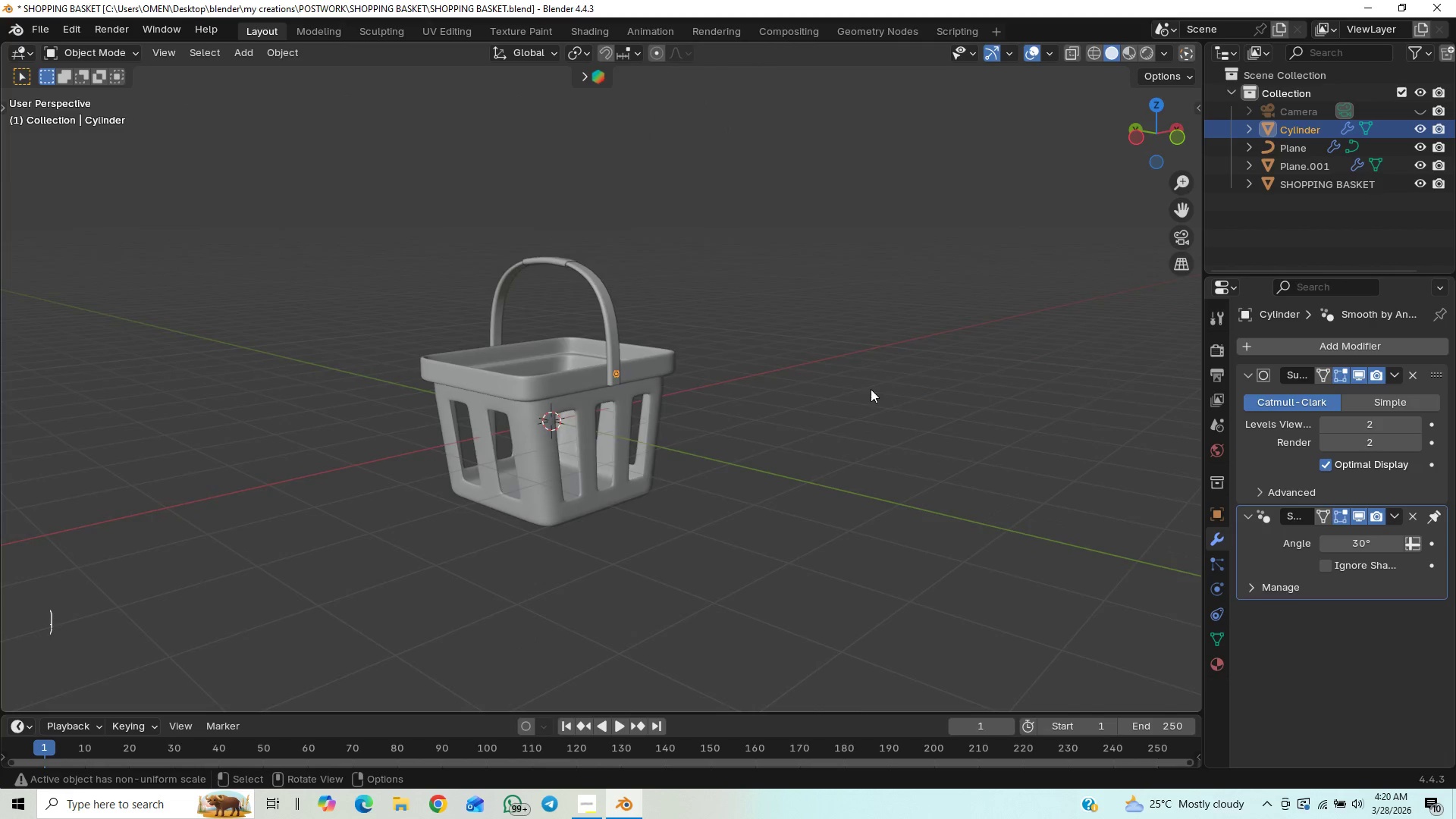 
scroll: coordinate [927, 478], scroll_direction: up, amount: 8.0
 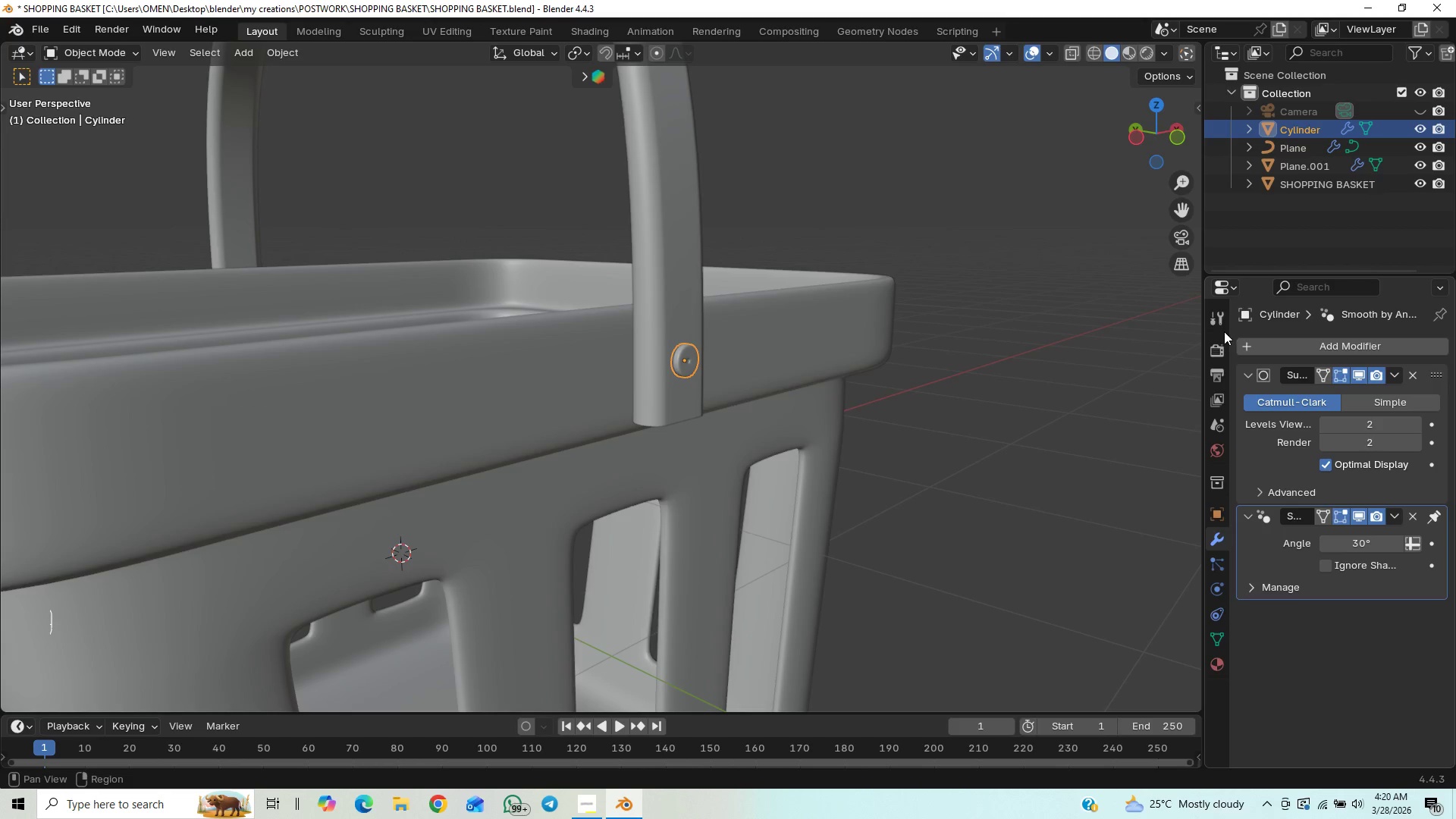 
wait(9.68)
 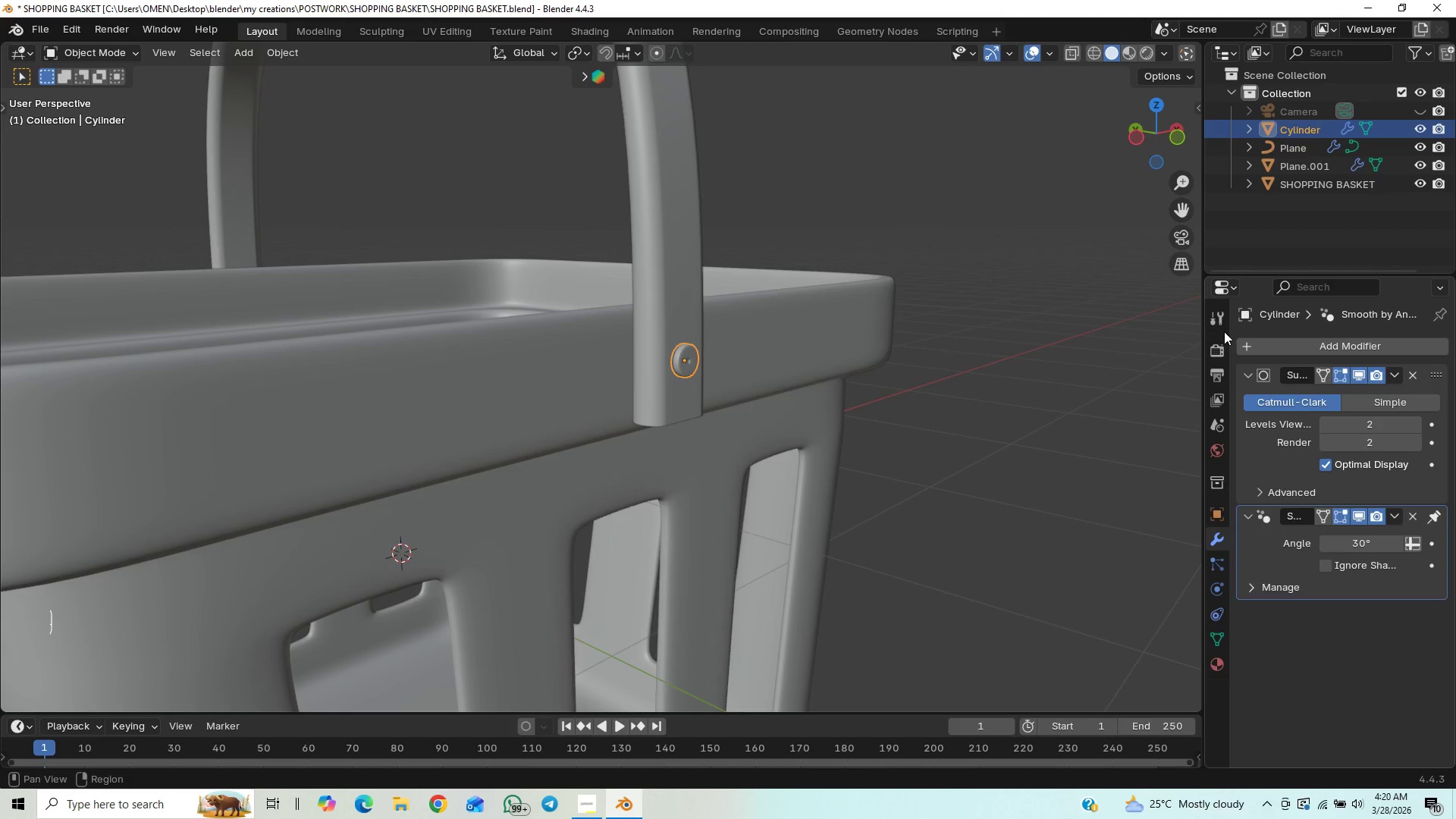 
left_click([1359, 349])
 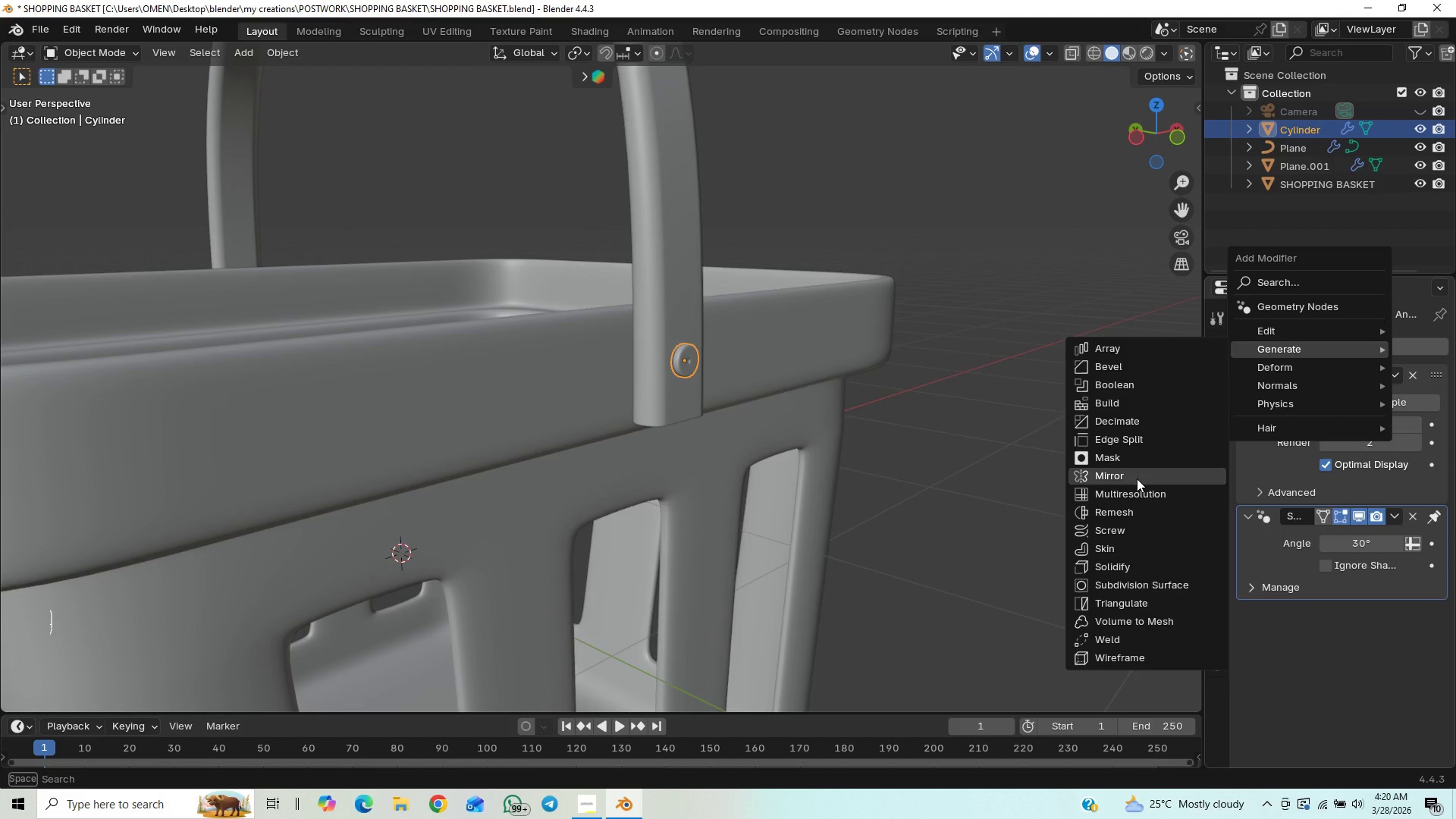 
left_click([1137, 479])
 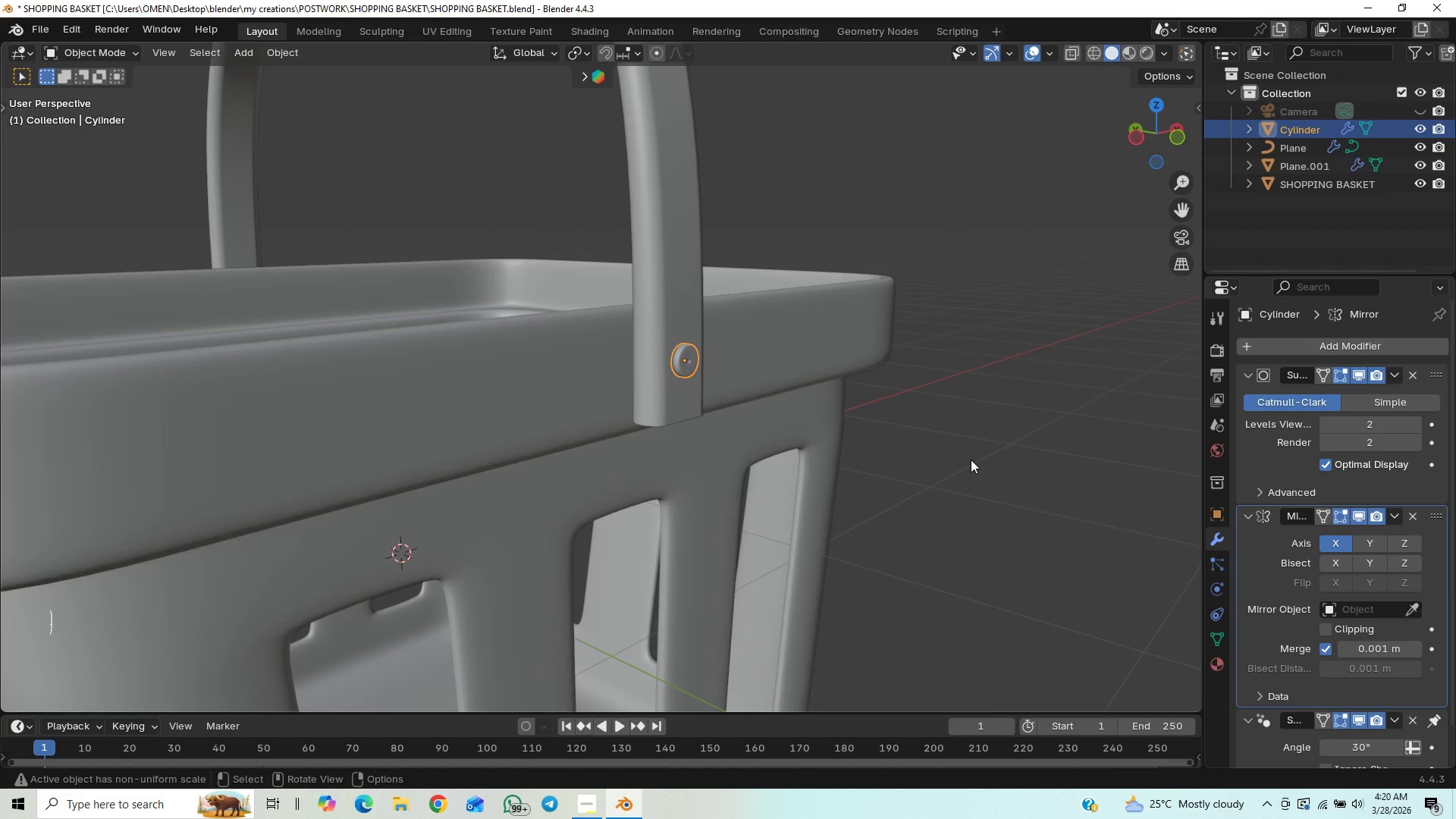 
scroll: coordinate [908, 447], scroll_direction: down, amount: 3.0
 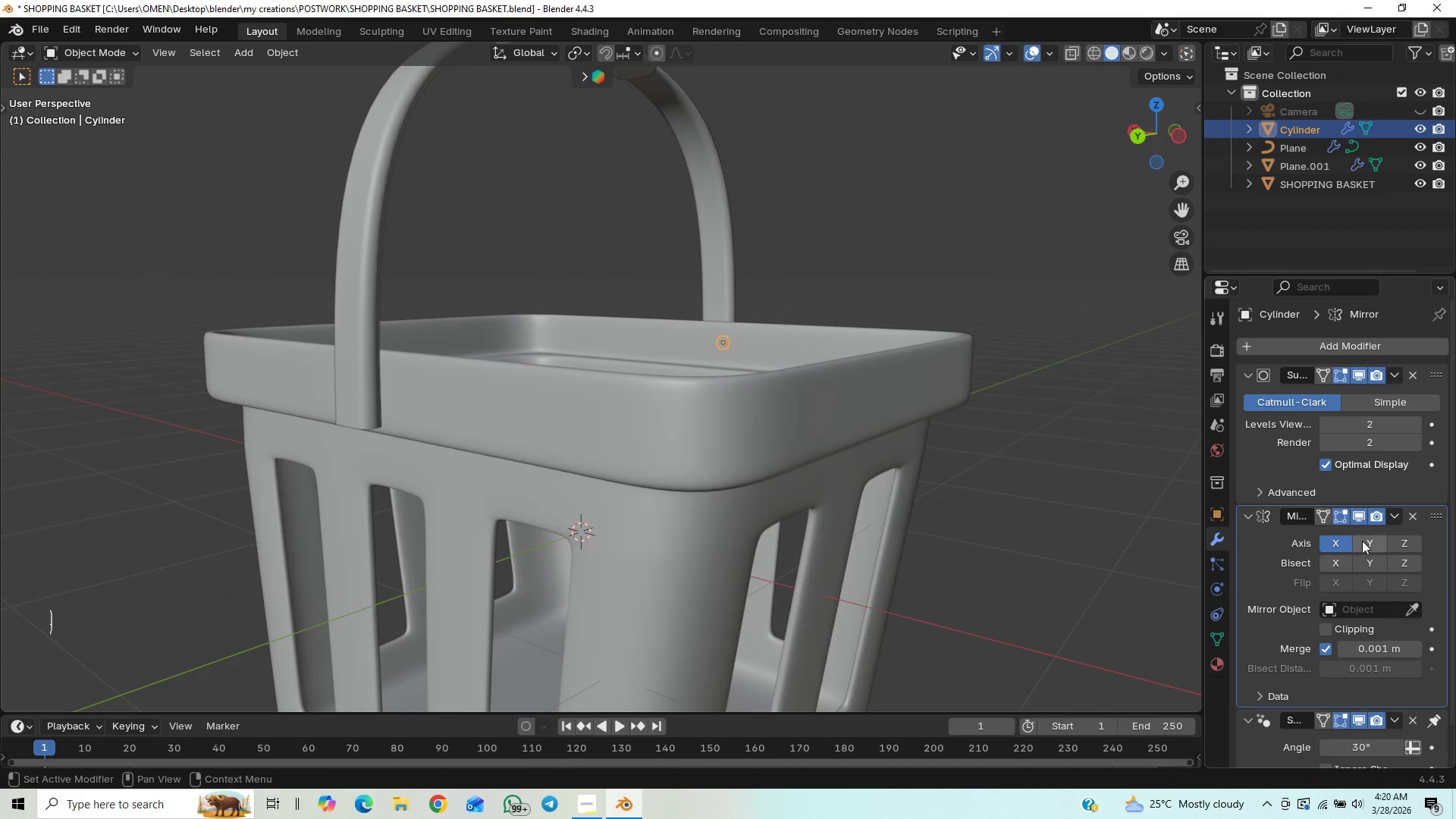 
left_click([1333, 548])
 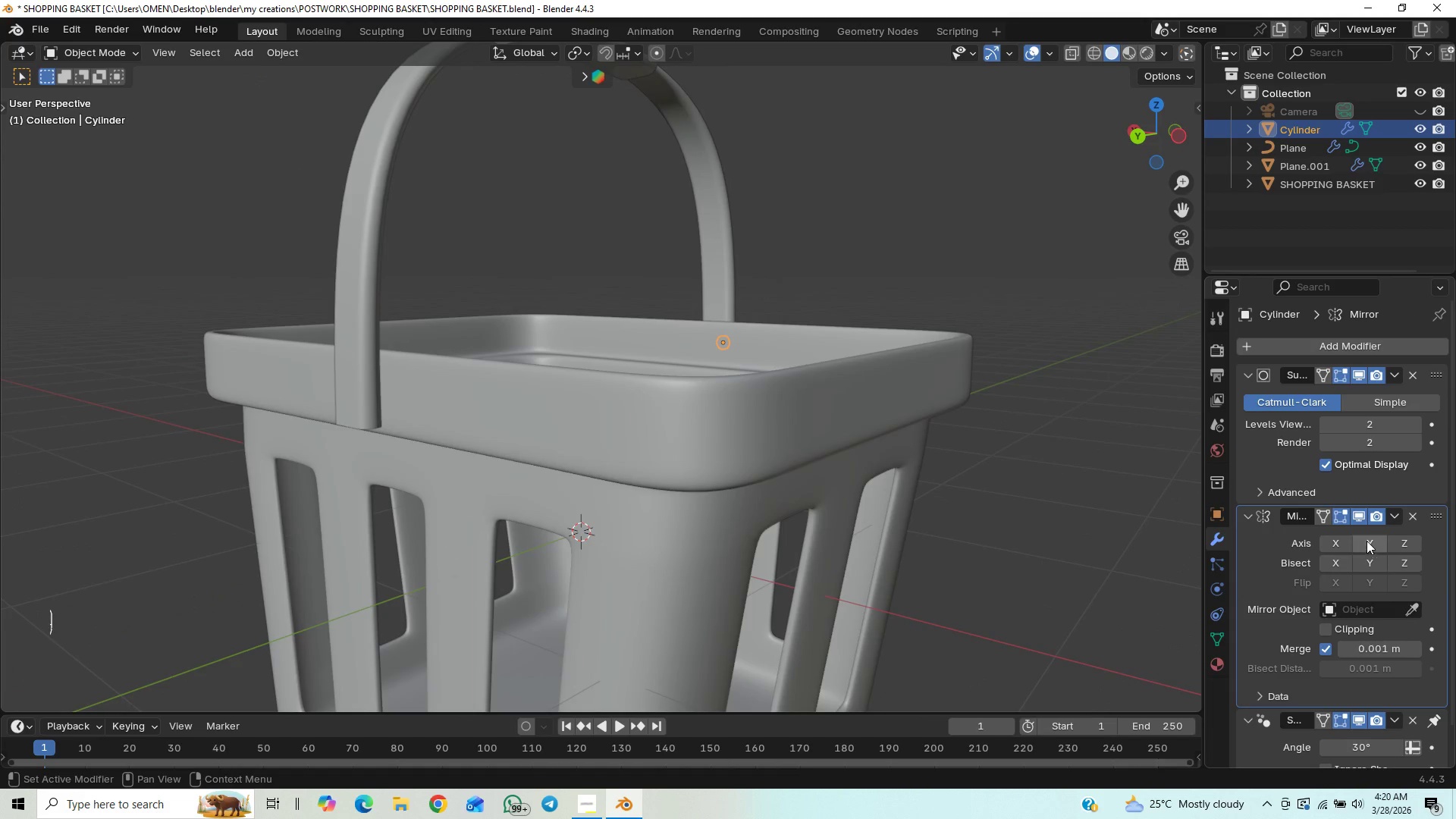 
left_click([1367, 541])
 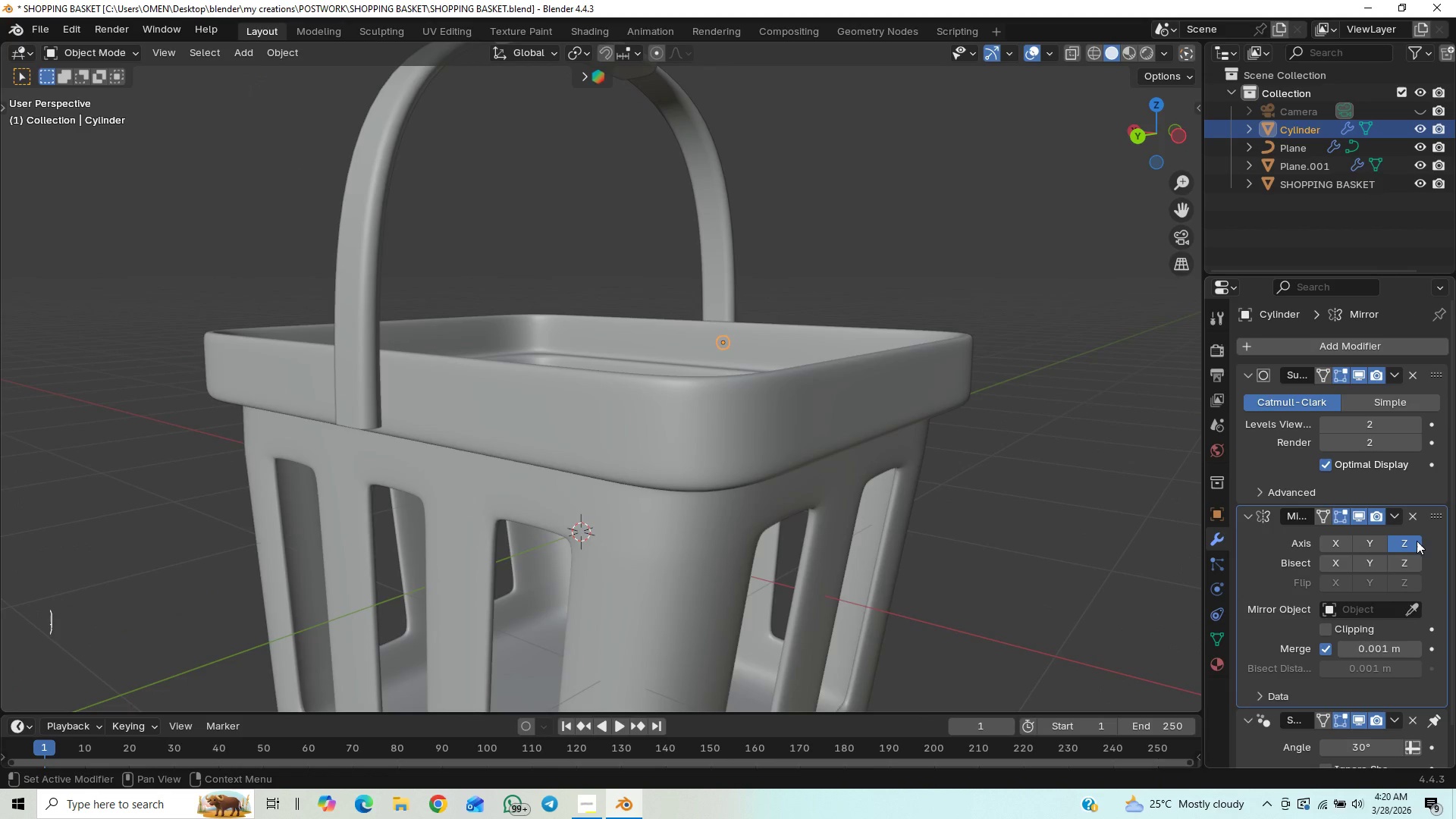 
left_click([1408, 544])
 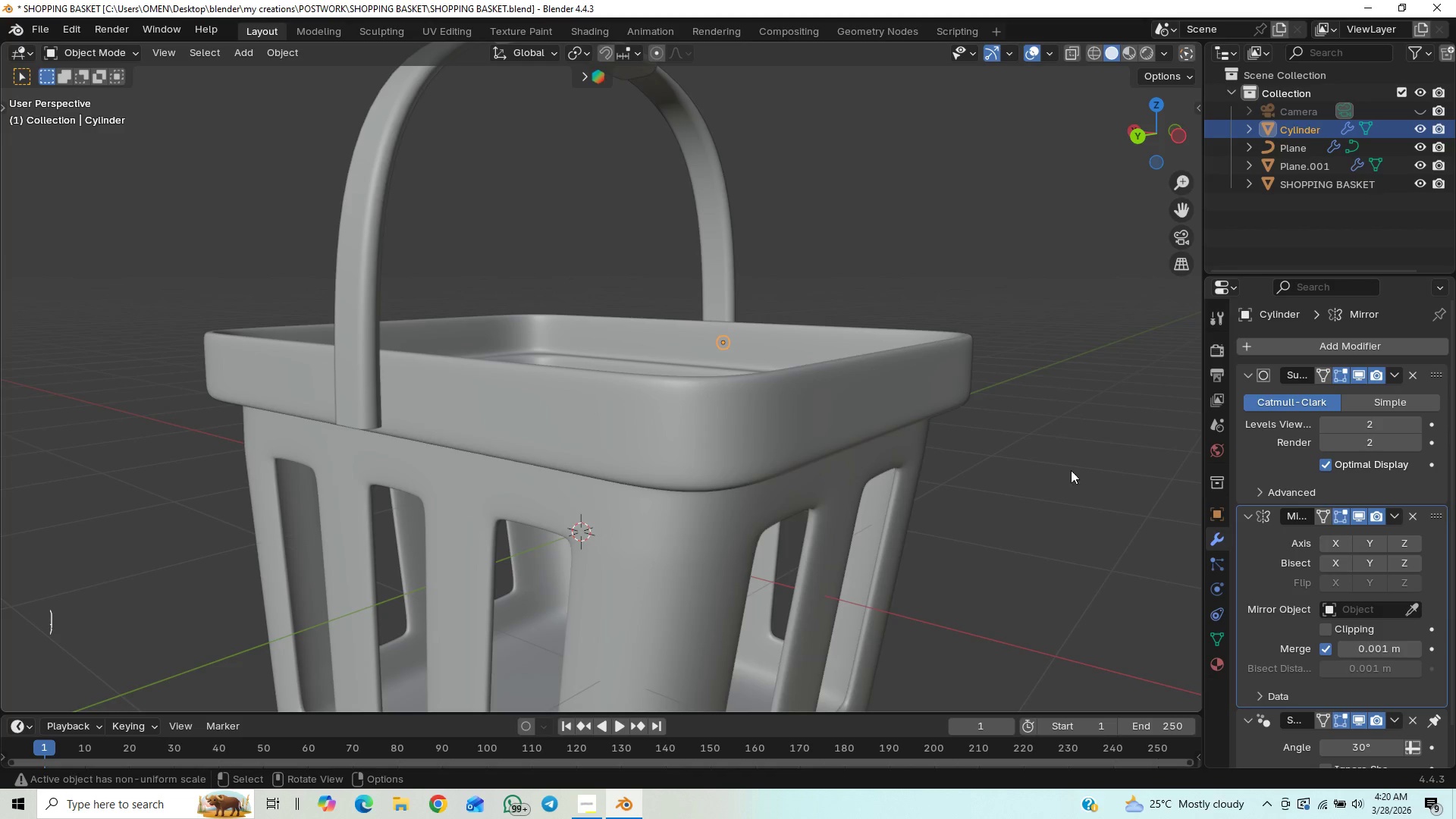 
scroll: coordinate [1048, 428], scroll_direction: down, amount: 3.0
 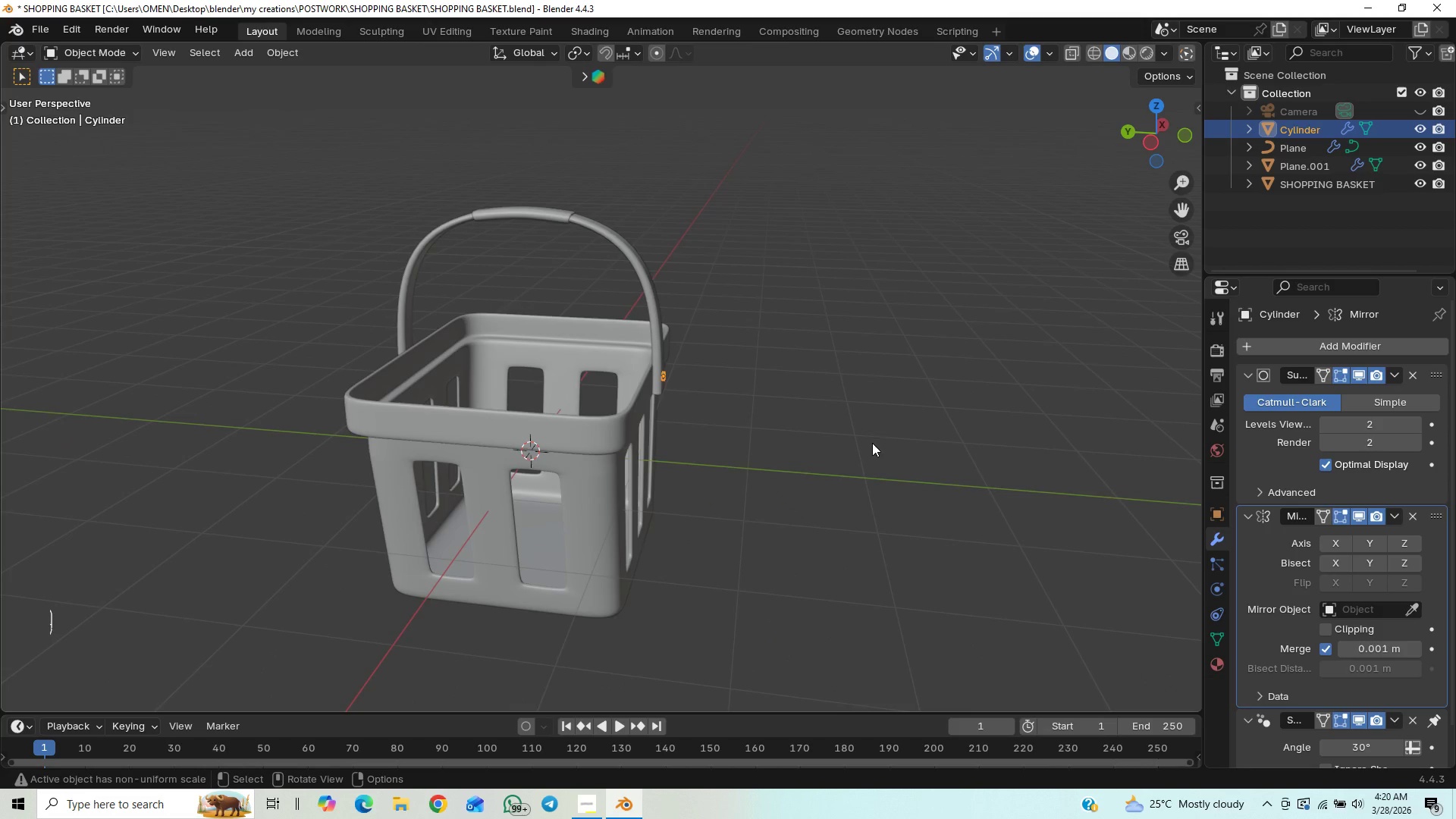 
scroll: coordinate [882, 444], scroll_direction: up, amount: 2.0
 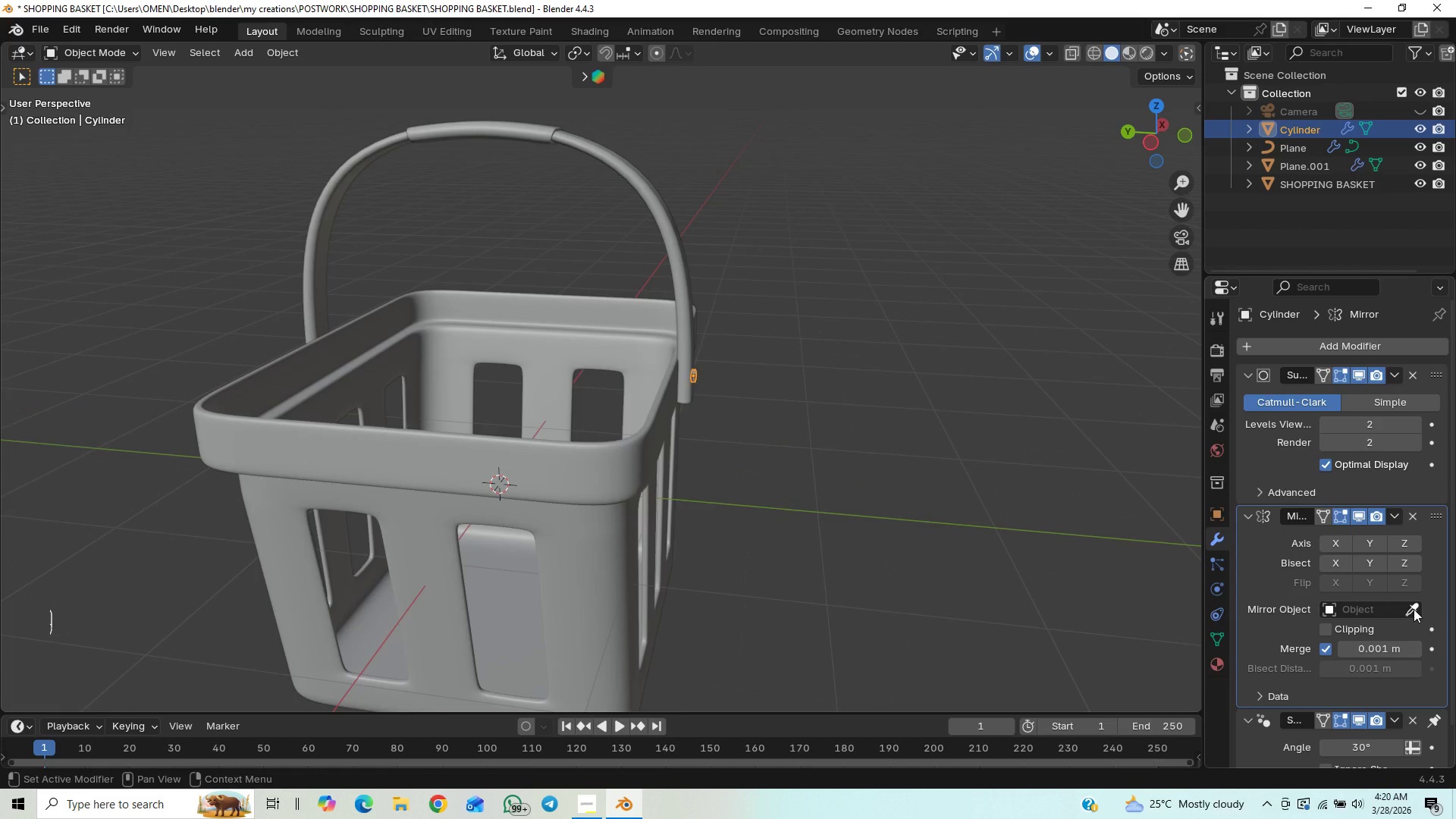 
left_click([1414, 609])
 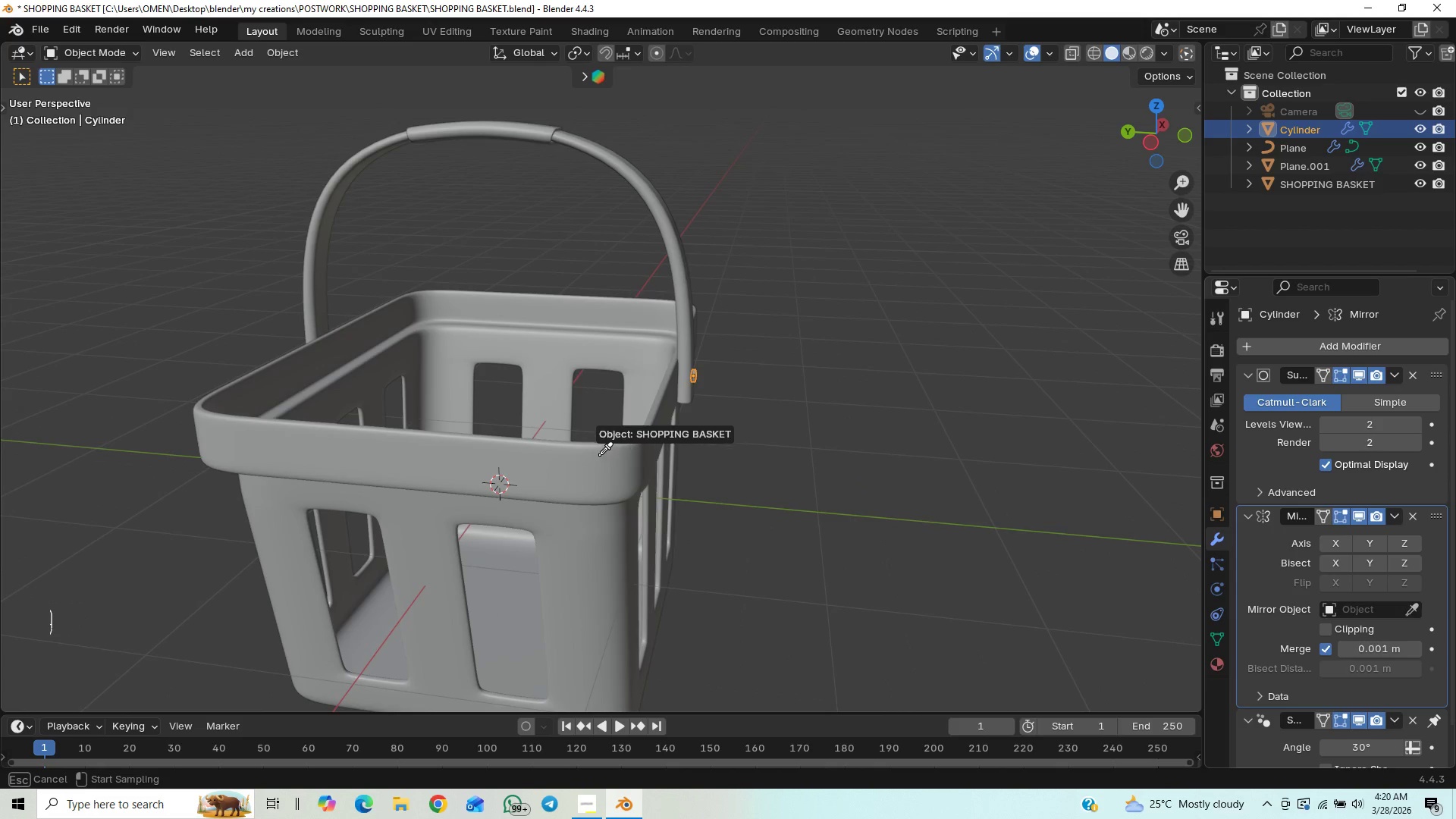 
left_click([599, 455])
 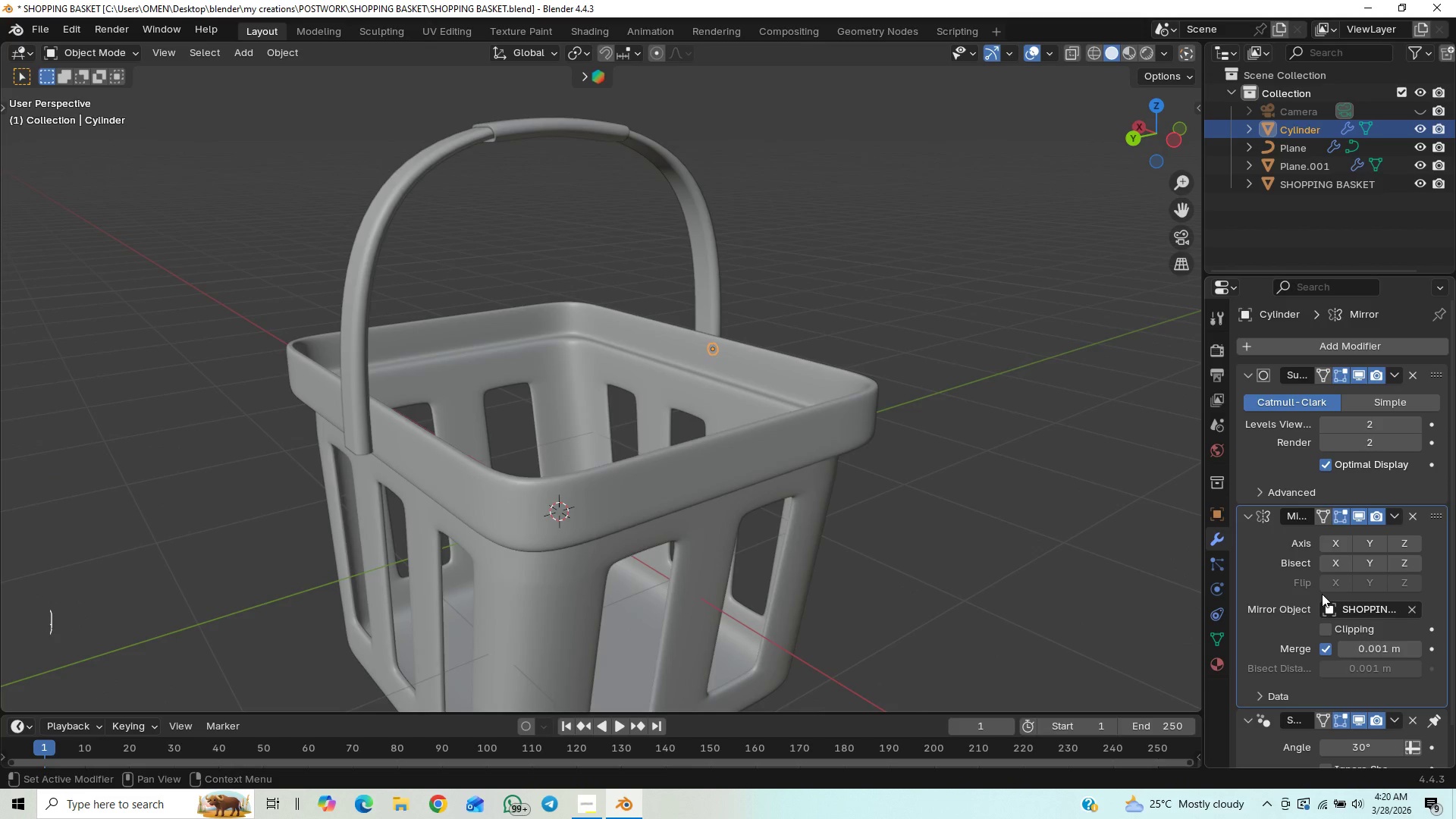 
left_click([1335, 540])
 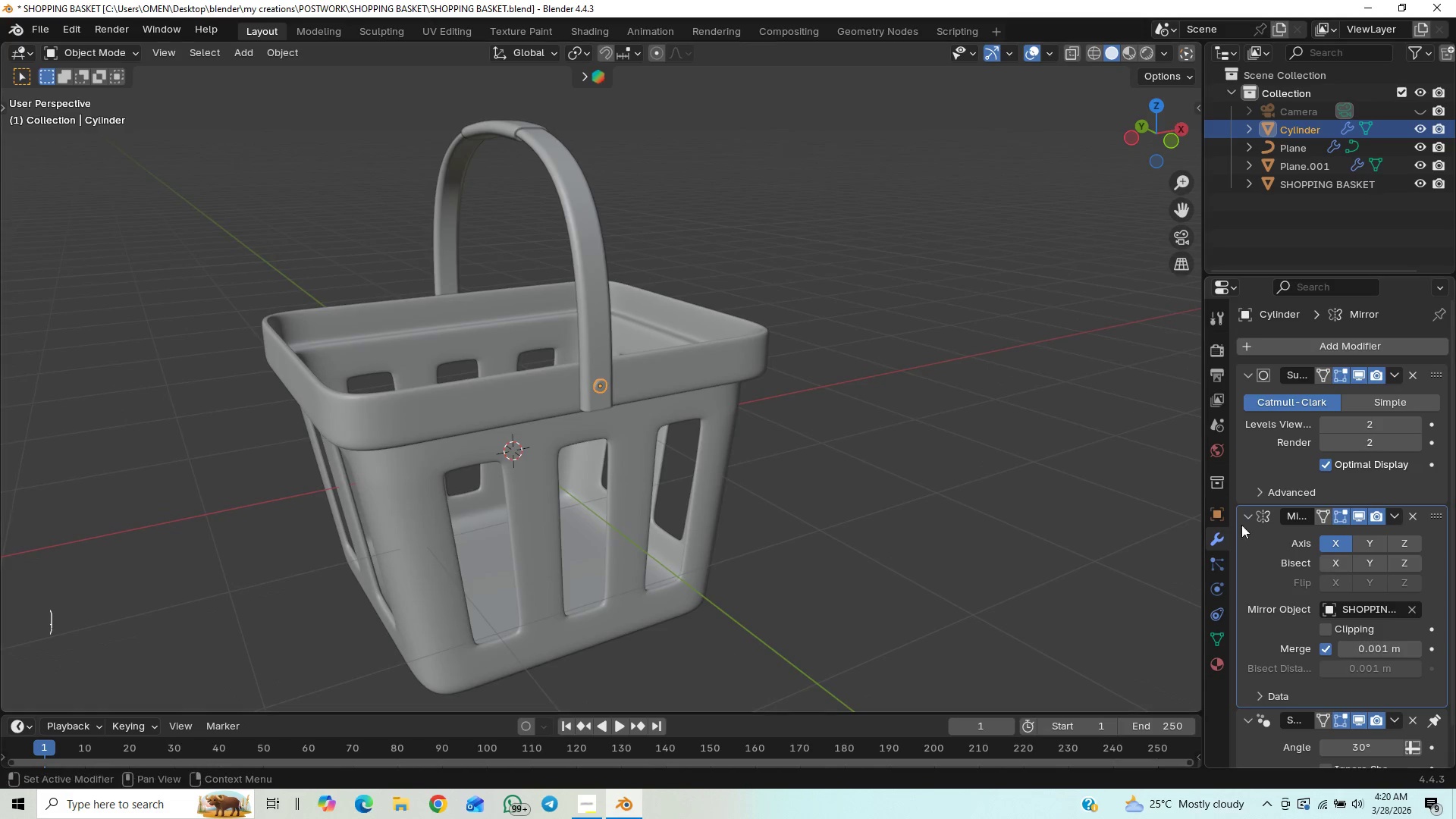 
wait(5.5)
 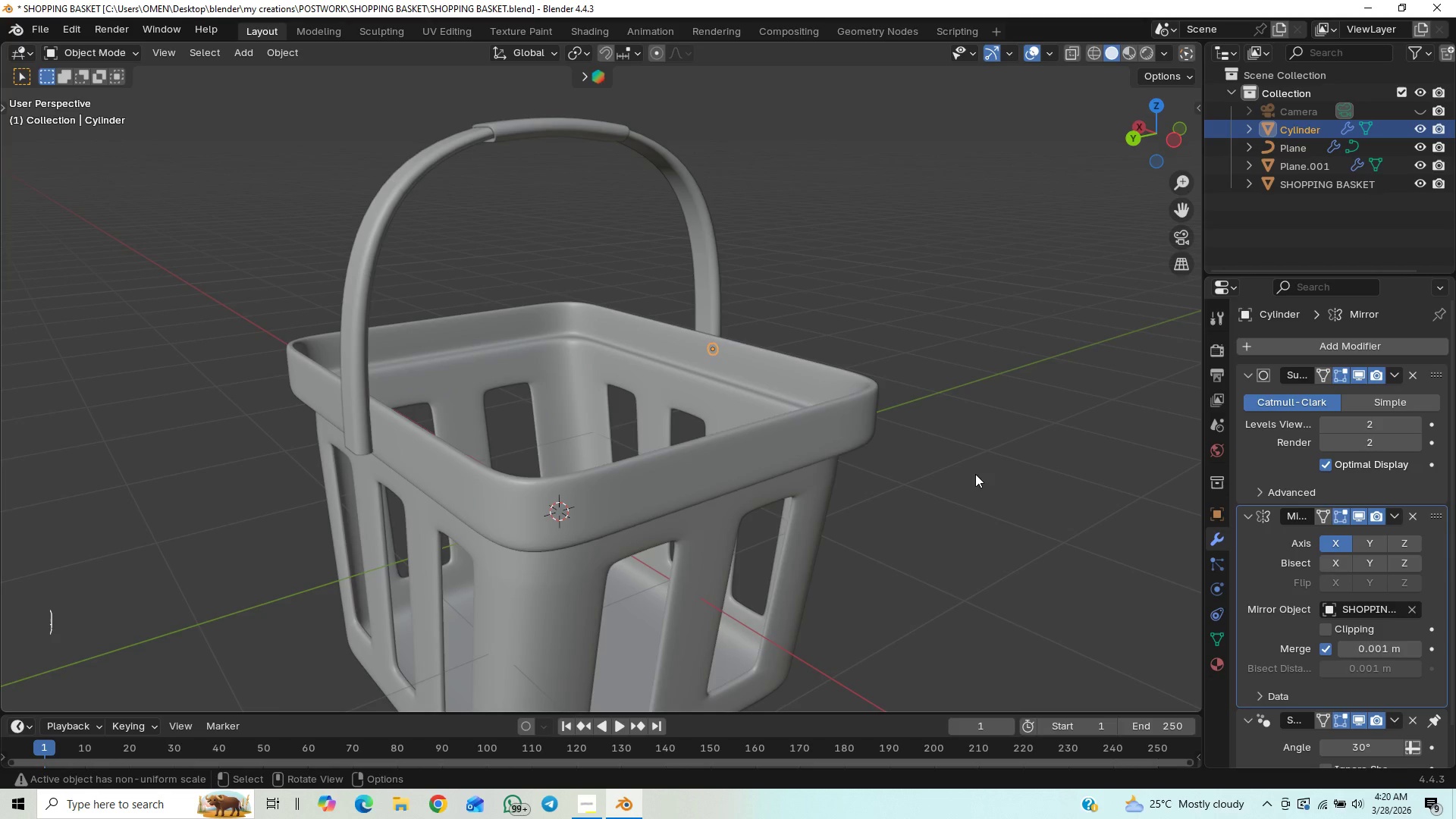 
left_click([1362, 541])
 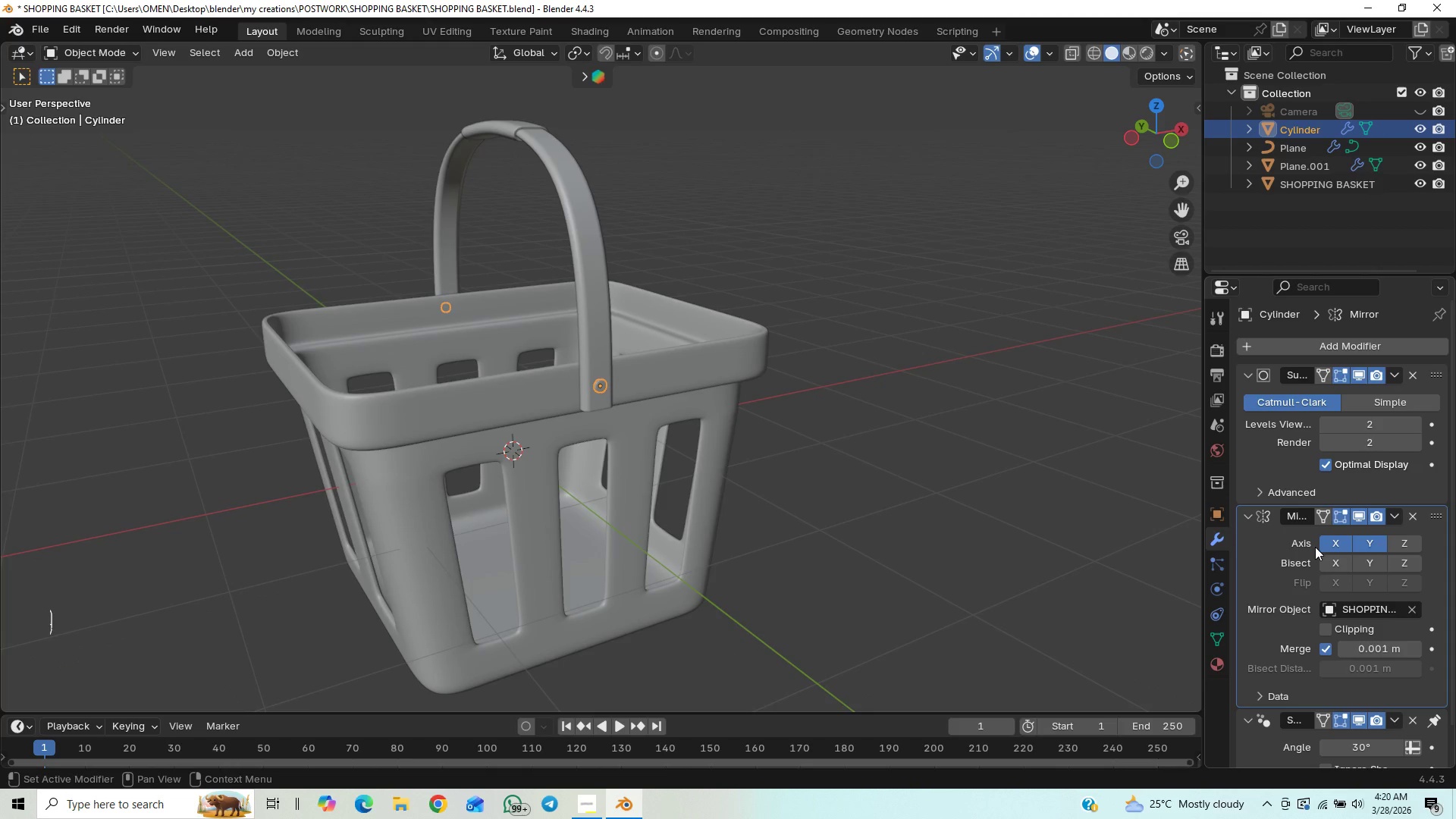 
scroll: coordinate [862, 425], scroll_direction: up, amount: 1.0
 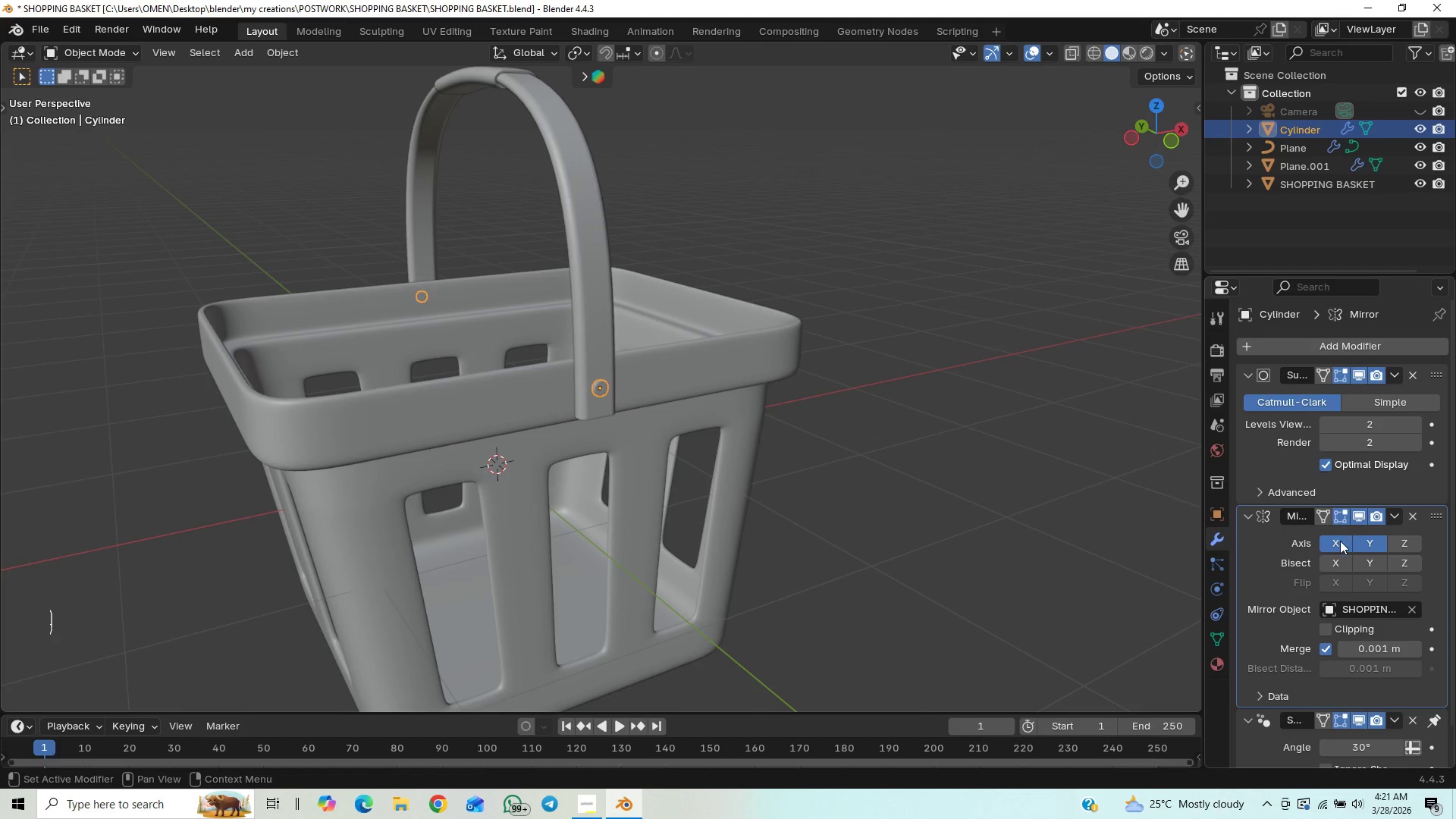 
left_click([1338, 543])
 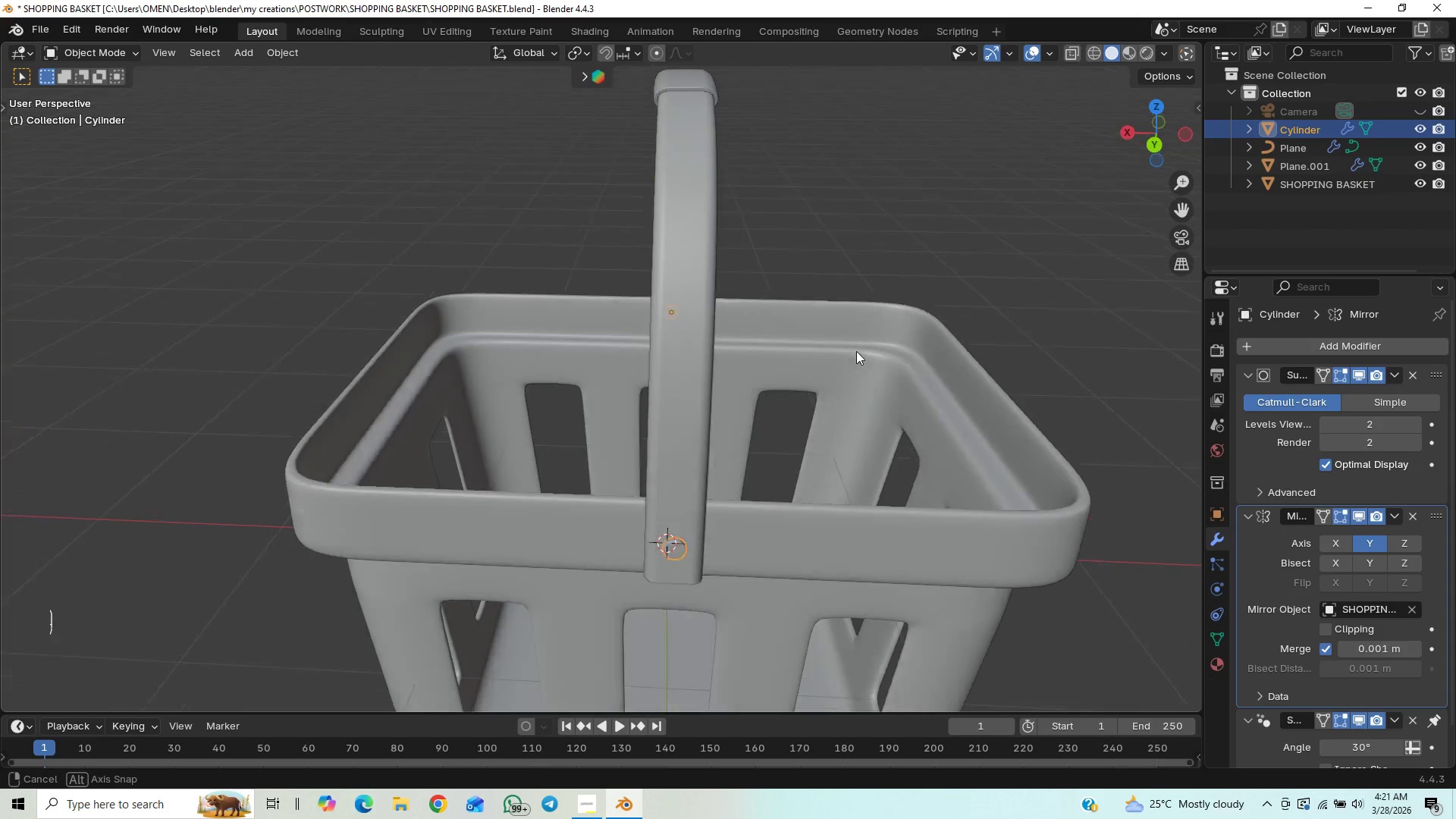 
scroll: coordinate [711, 579], scroll_direction: up, amount: 32.0
 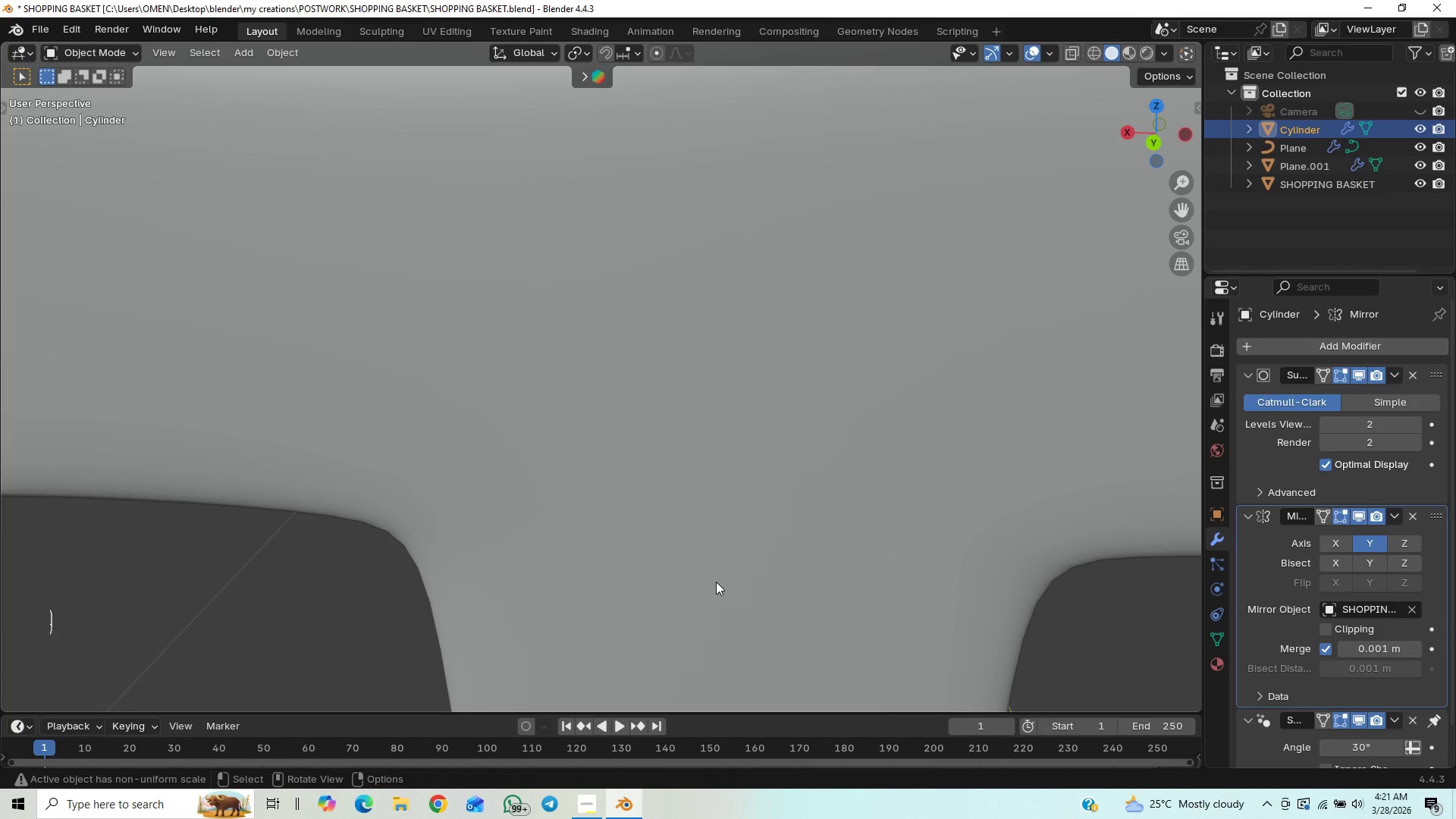 
scroll: coordinate [802, 481], scroll_direction: down, amount: 31.0
 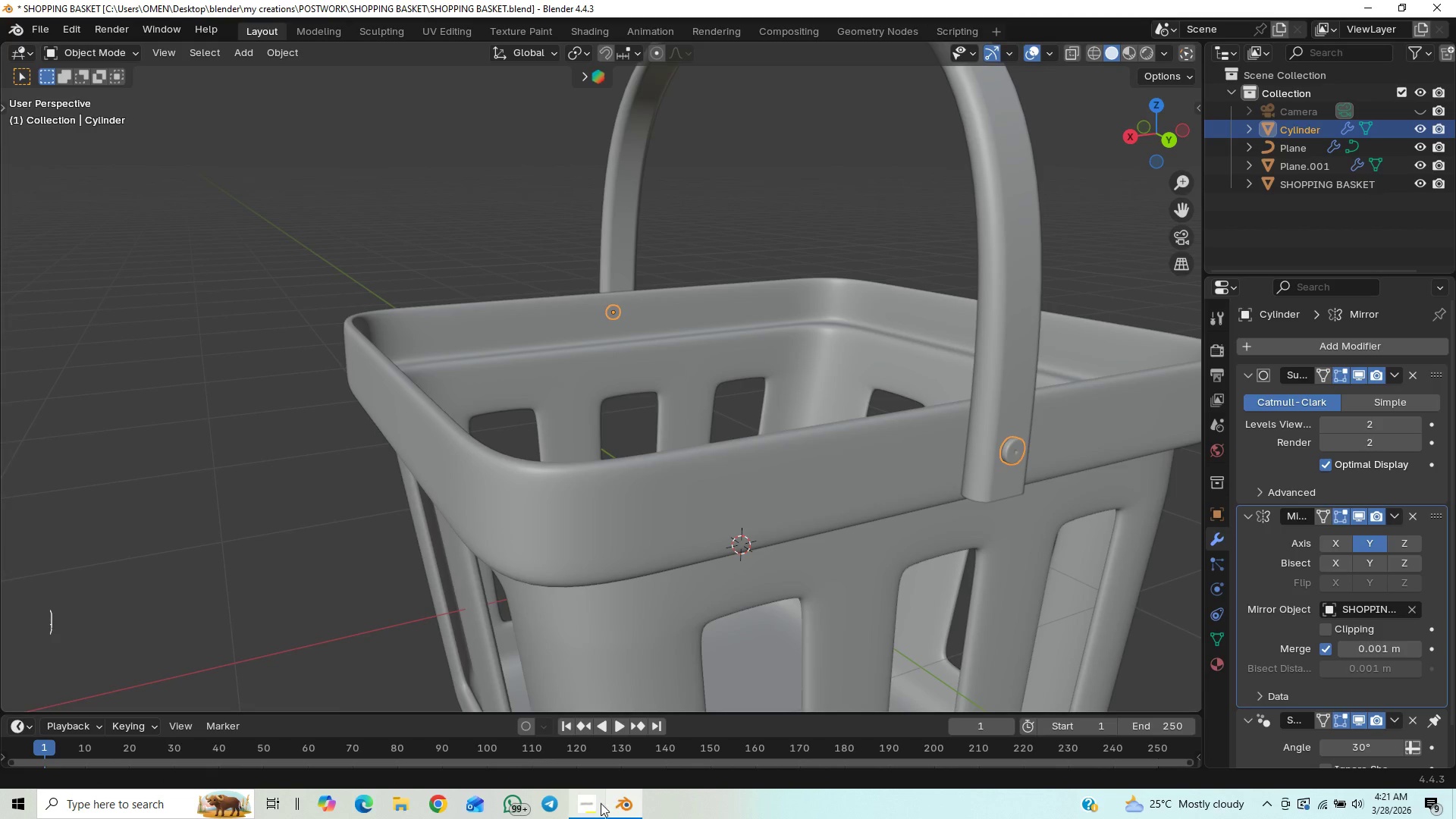 
left_click([601, 805])